 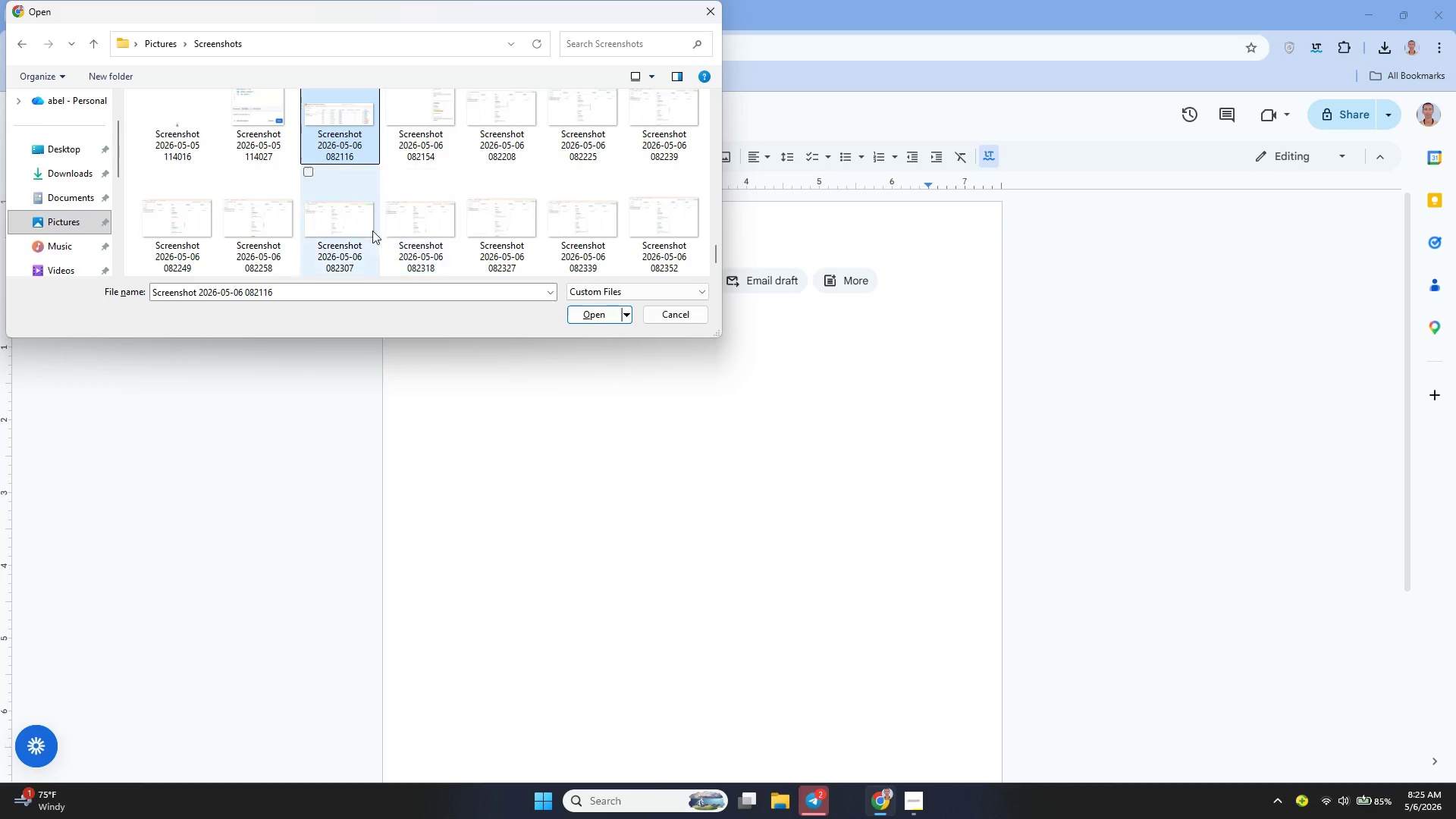 
scroll: coordinate [472, 178], scroll_direction: none, amount: 0.0
 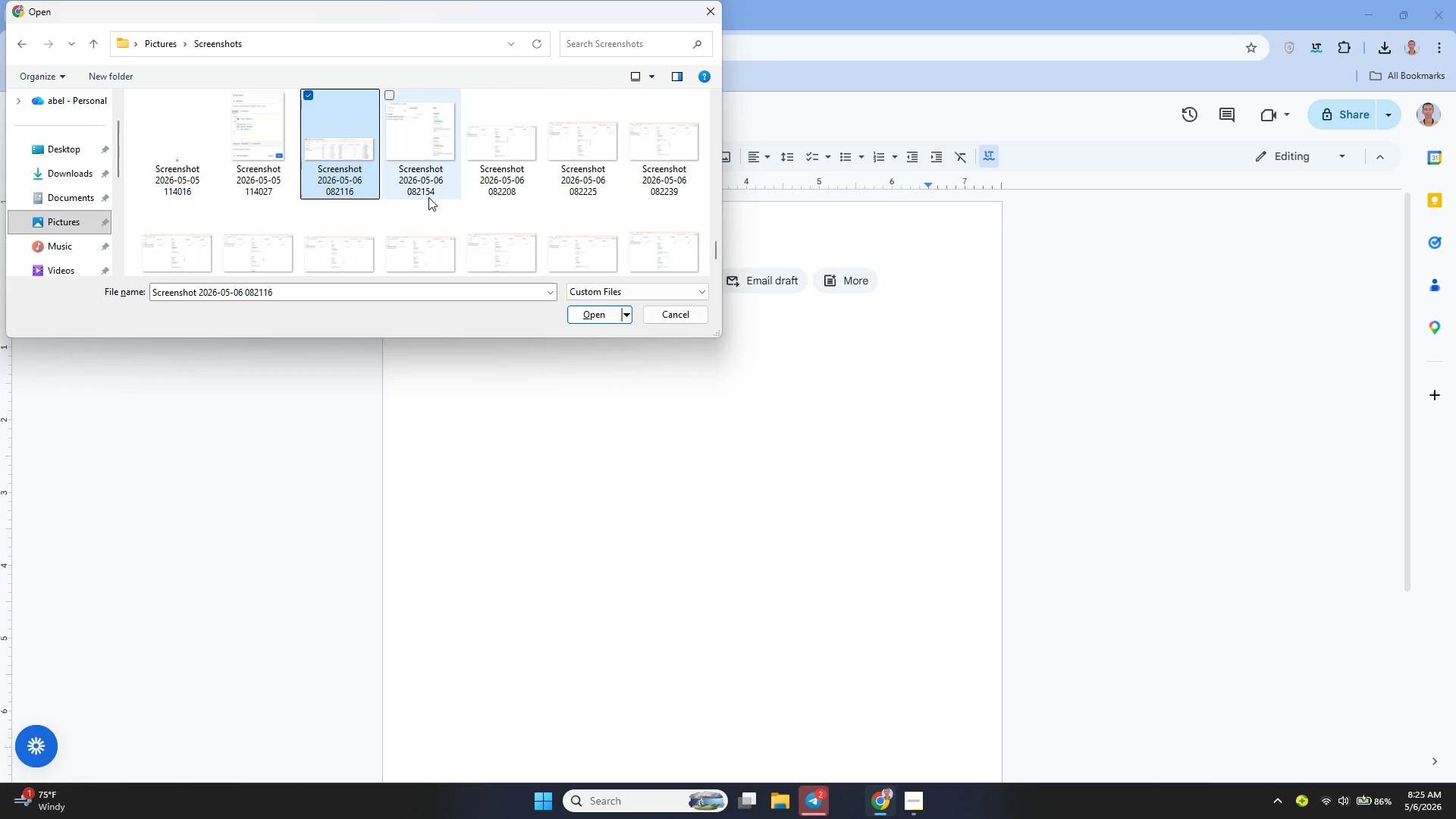 
scroll: coordinate [428, 197], scroll_direction: up, amount: 1.0
 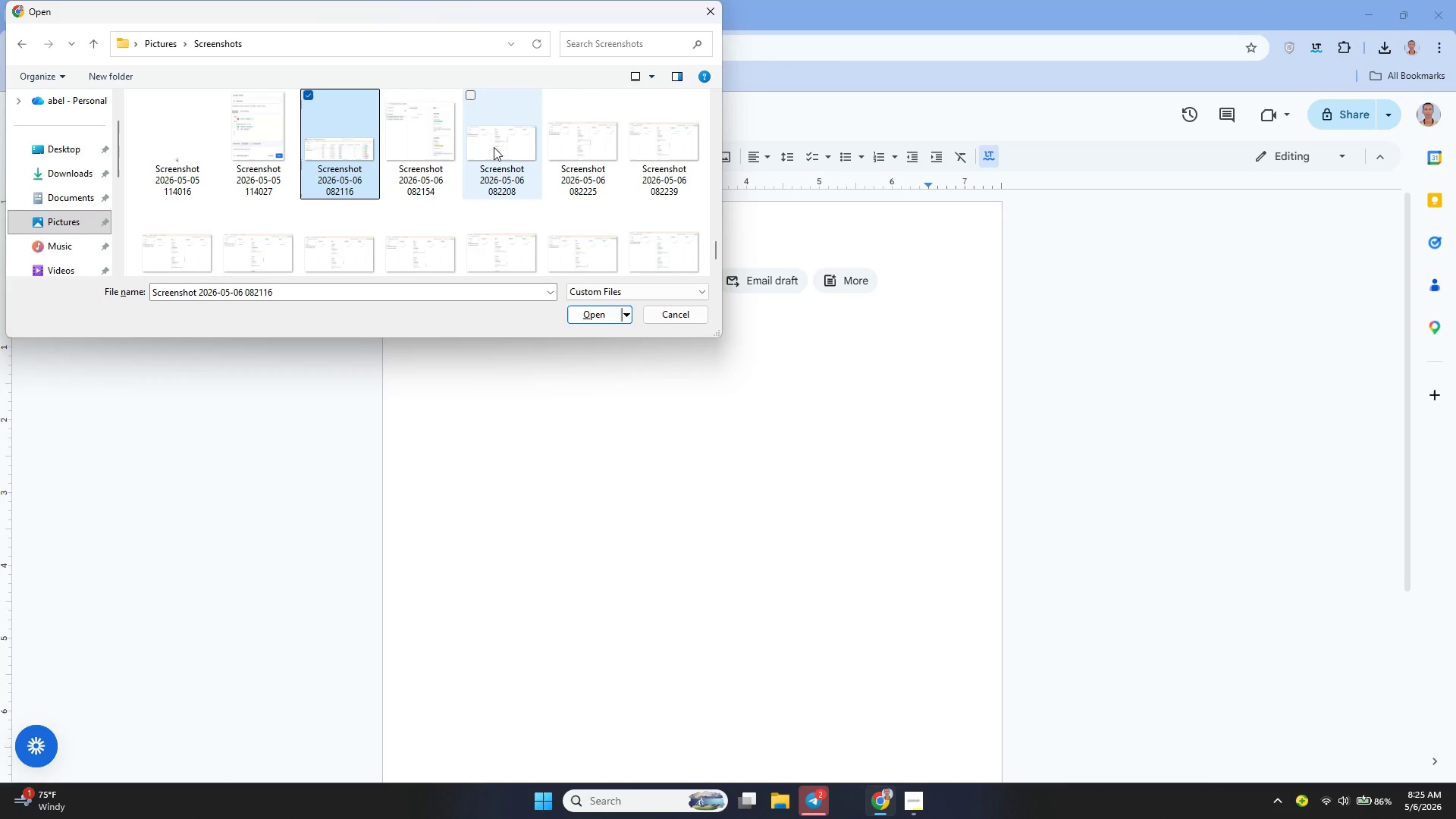 
hold_key(key=ControlLeft, duration=0.48)
 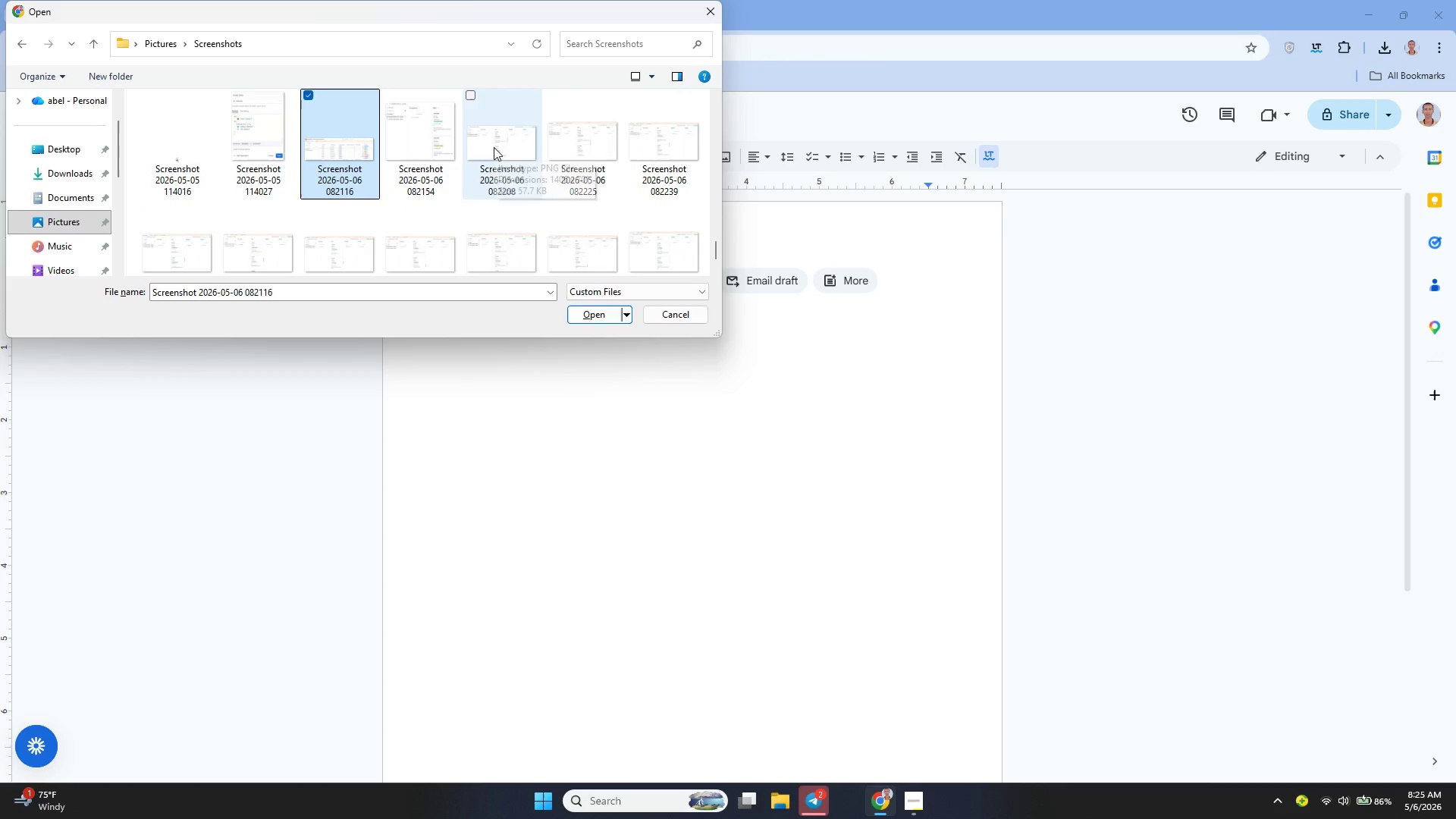 
hold_key(key=ControlLeft, duration=0.52)
left_click([494, 147])
 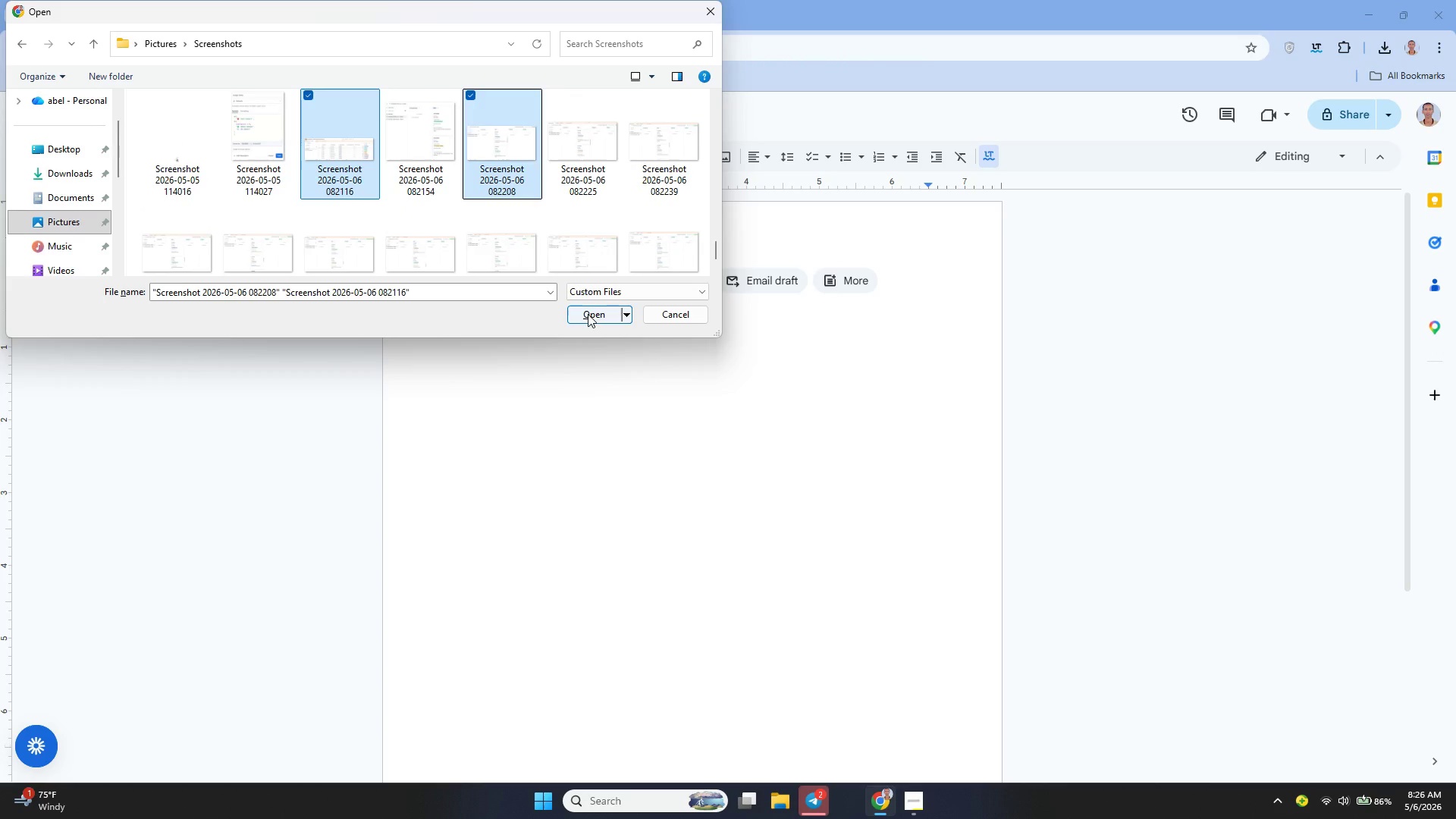 
left_click([588, 314])
 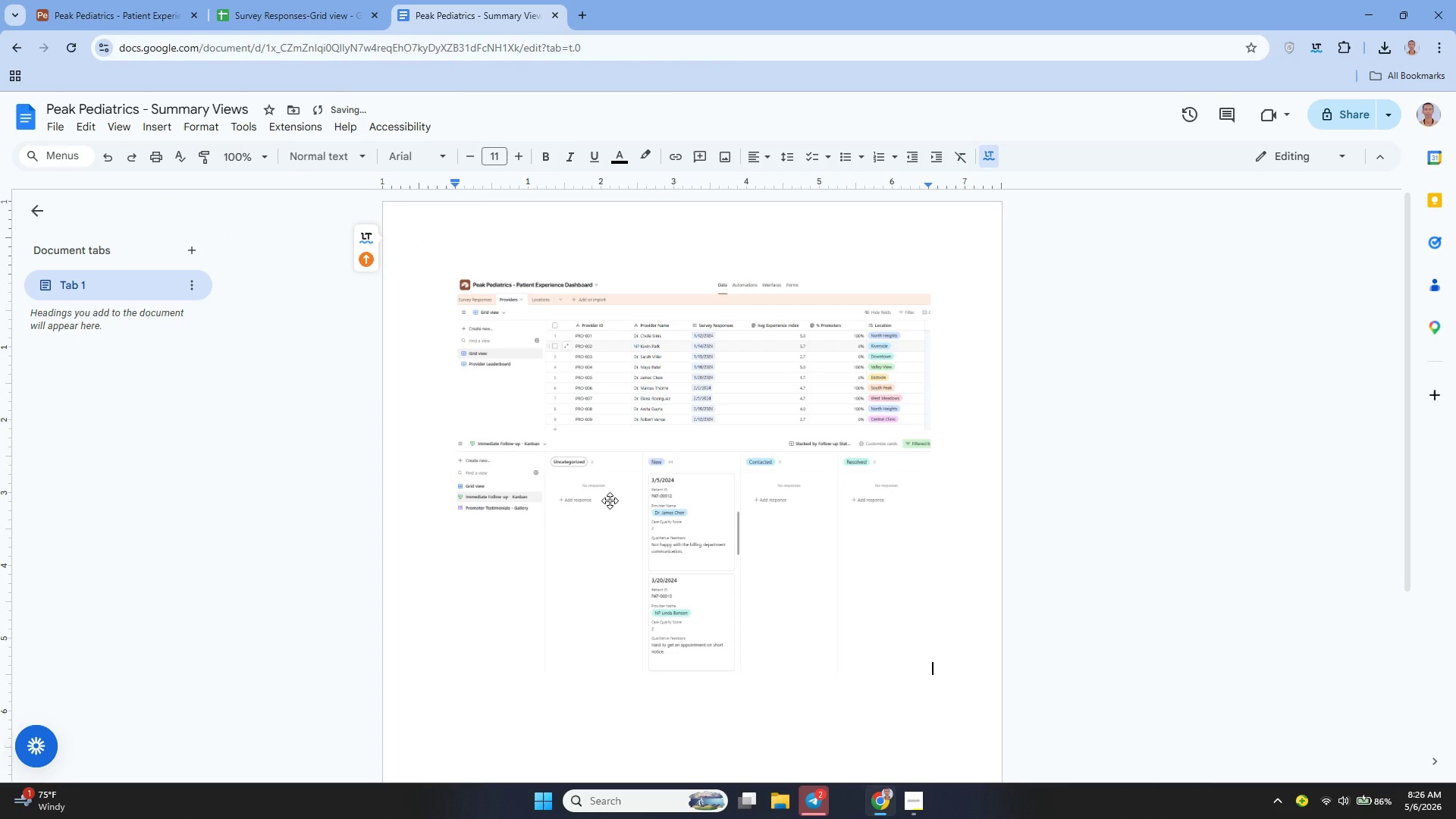 
left_click([610, 500])
 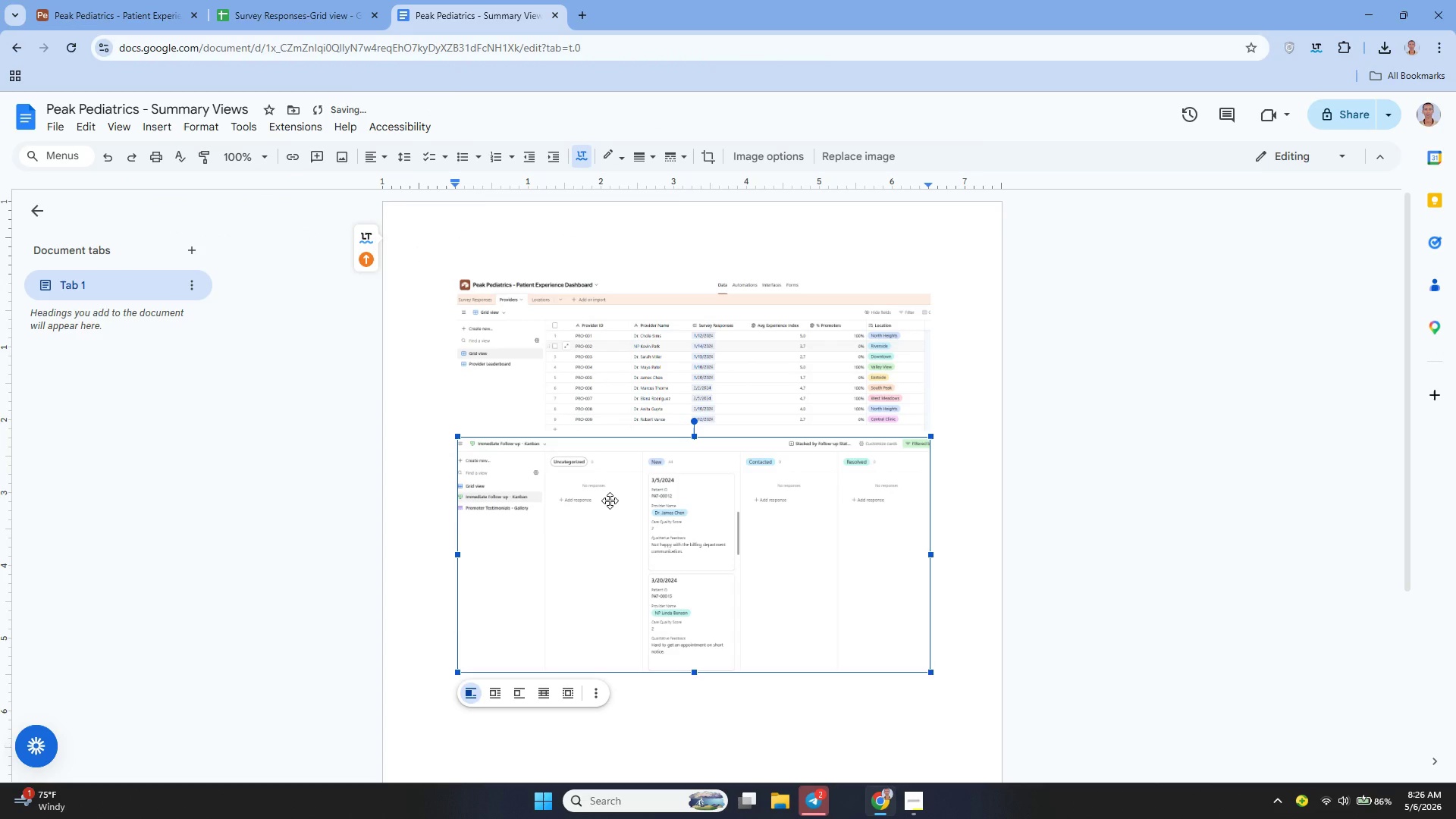 
left_click_drag(start_coordinate=[610, 500], to_coordinate=[635, 727])
 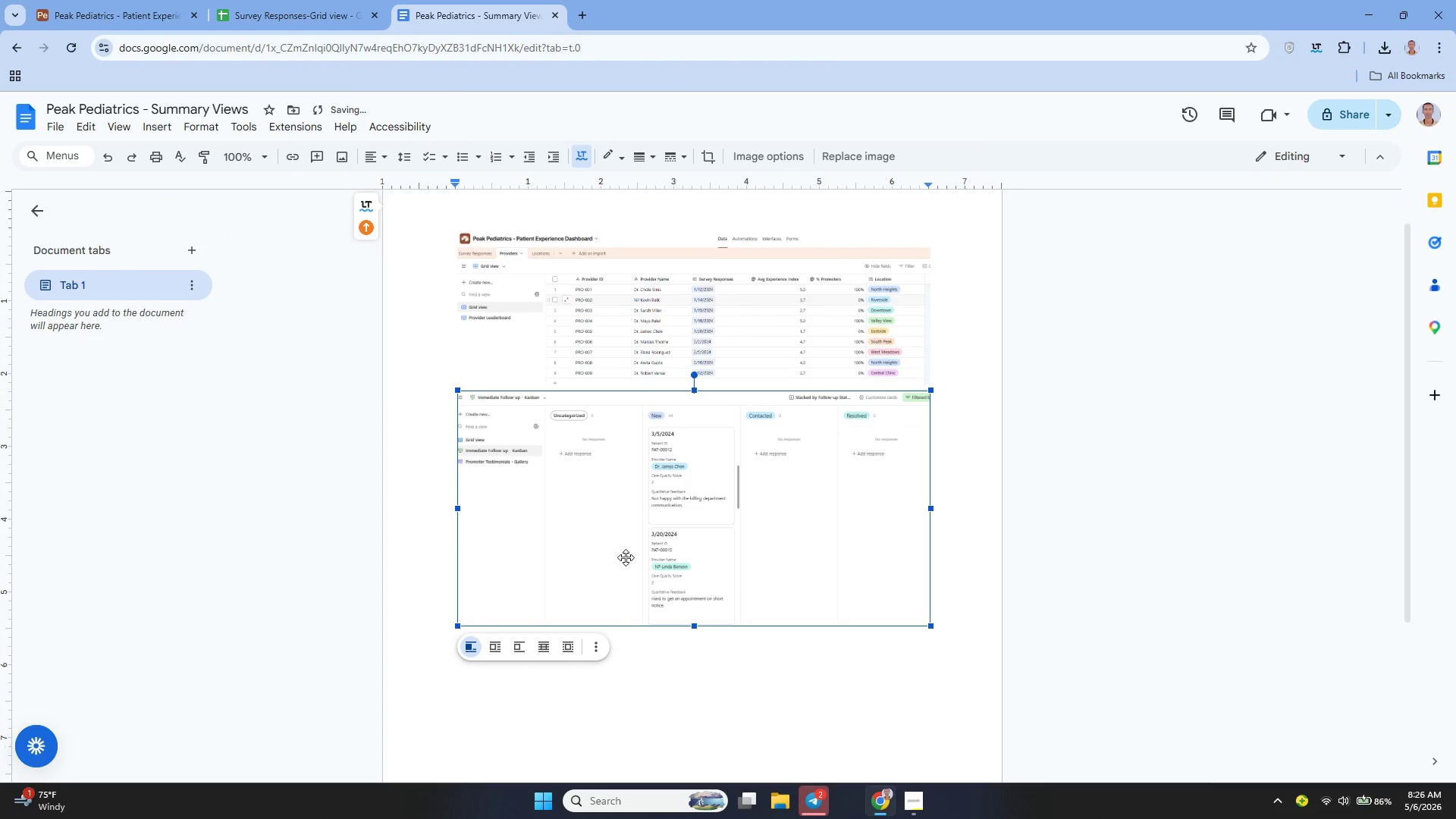 
left_click([626, 557])
 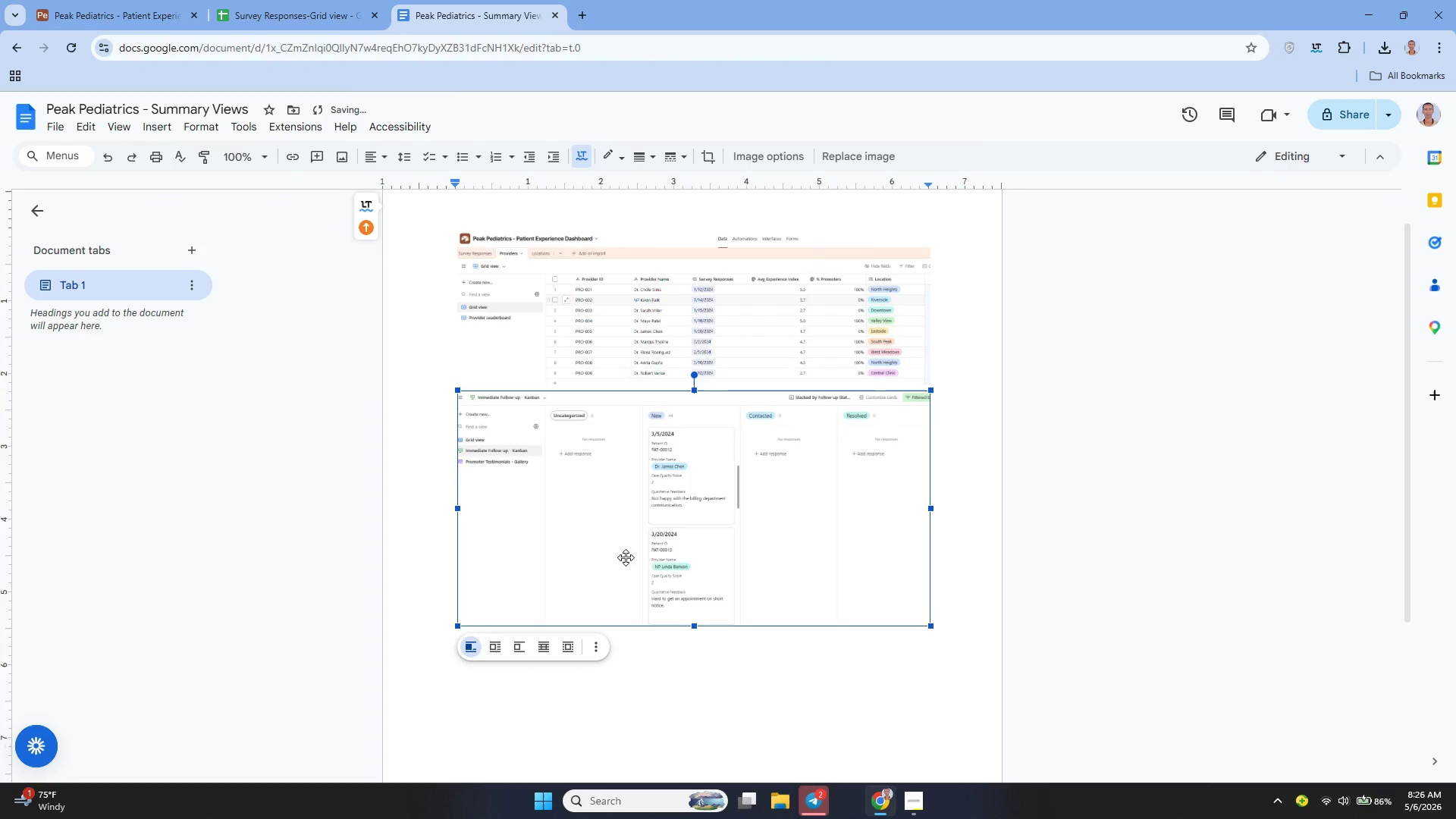 
right_click([626, 557])
 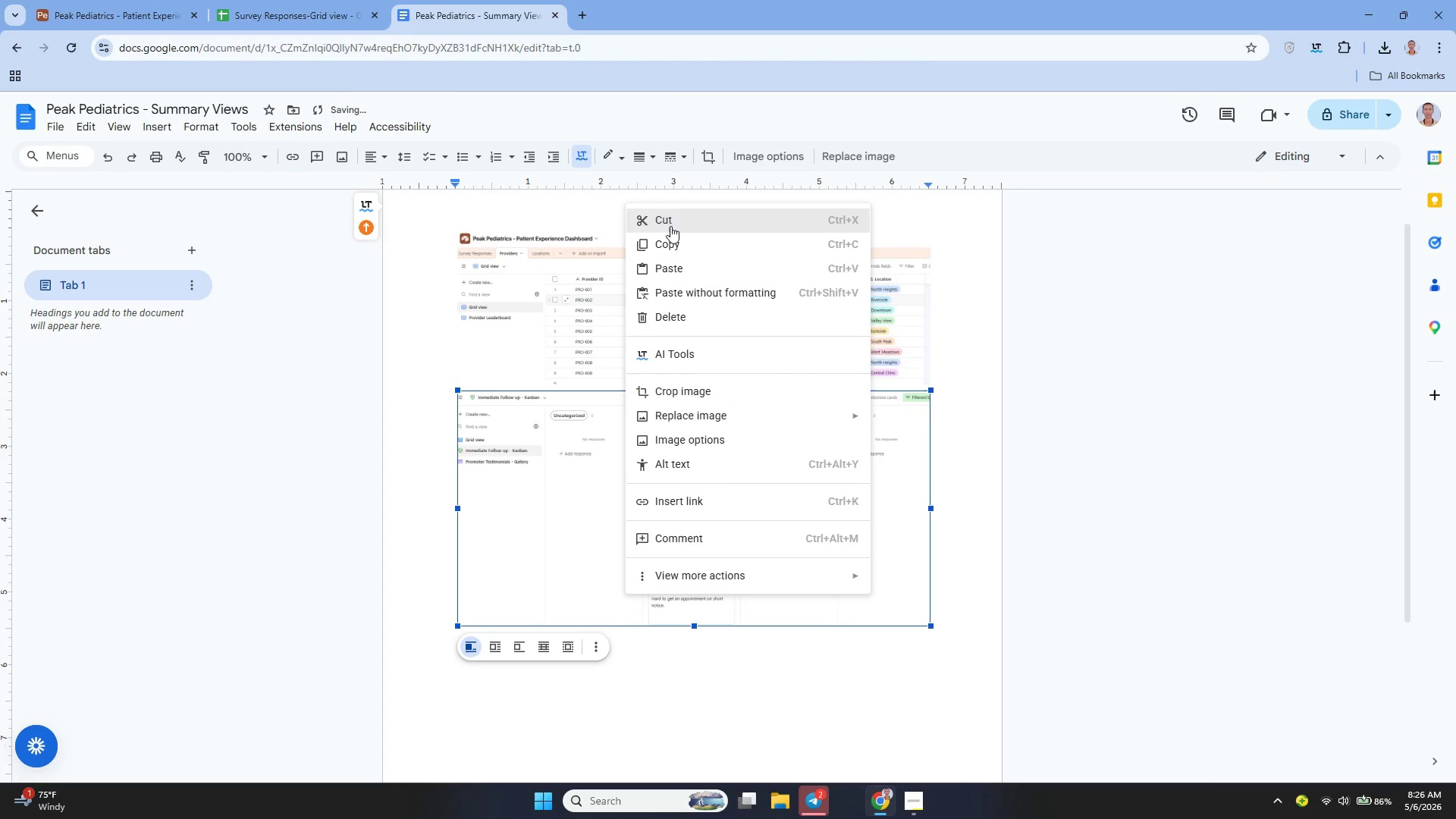 
left_click([670, 226])
 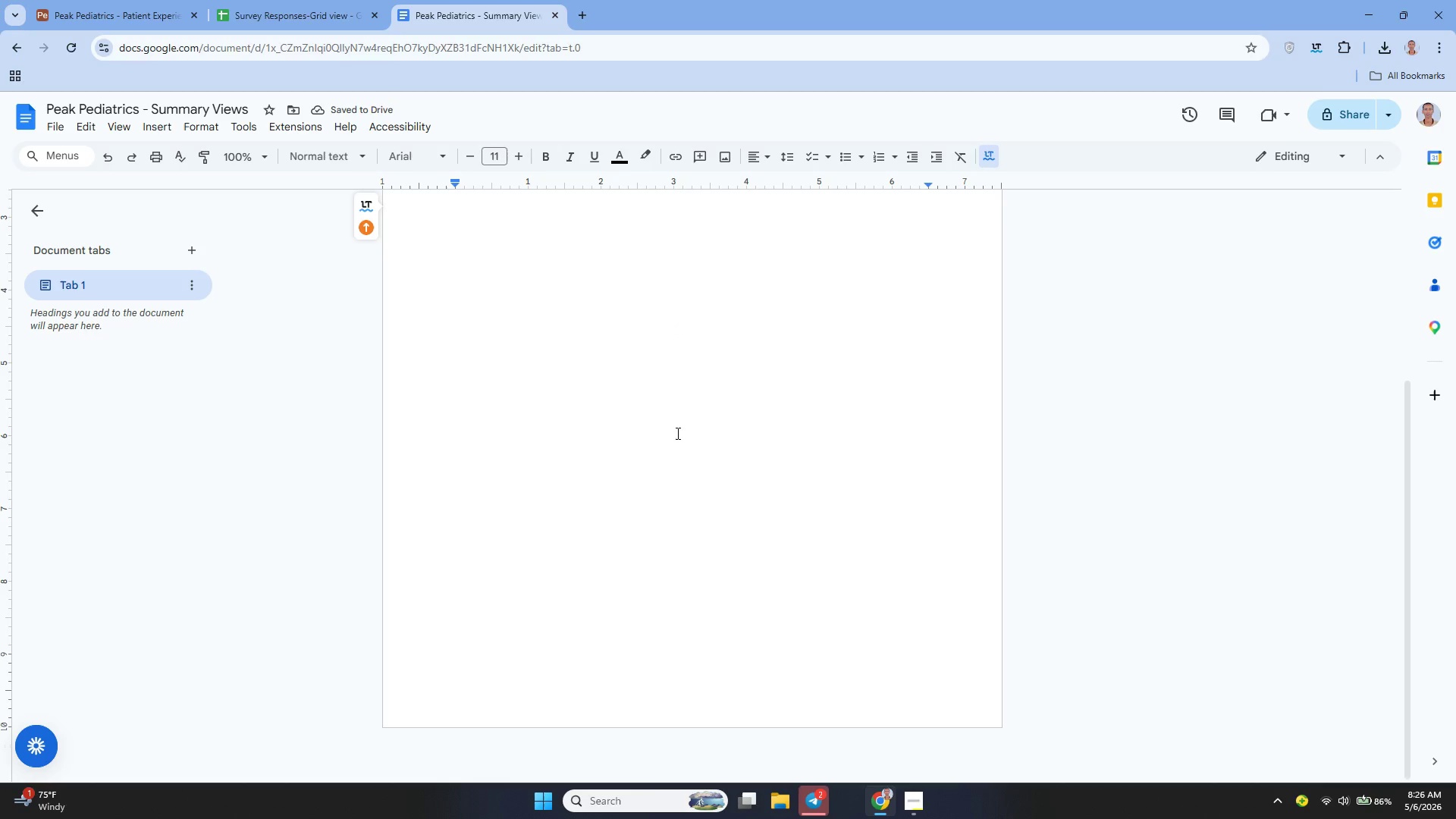 
left_click([676, 433])
 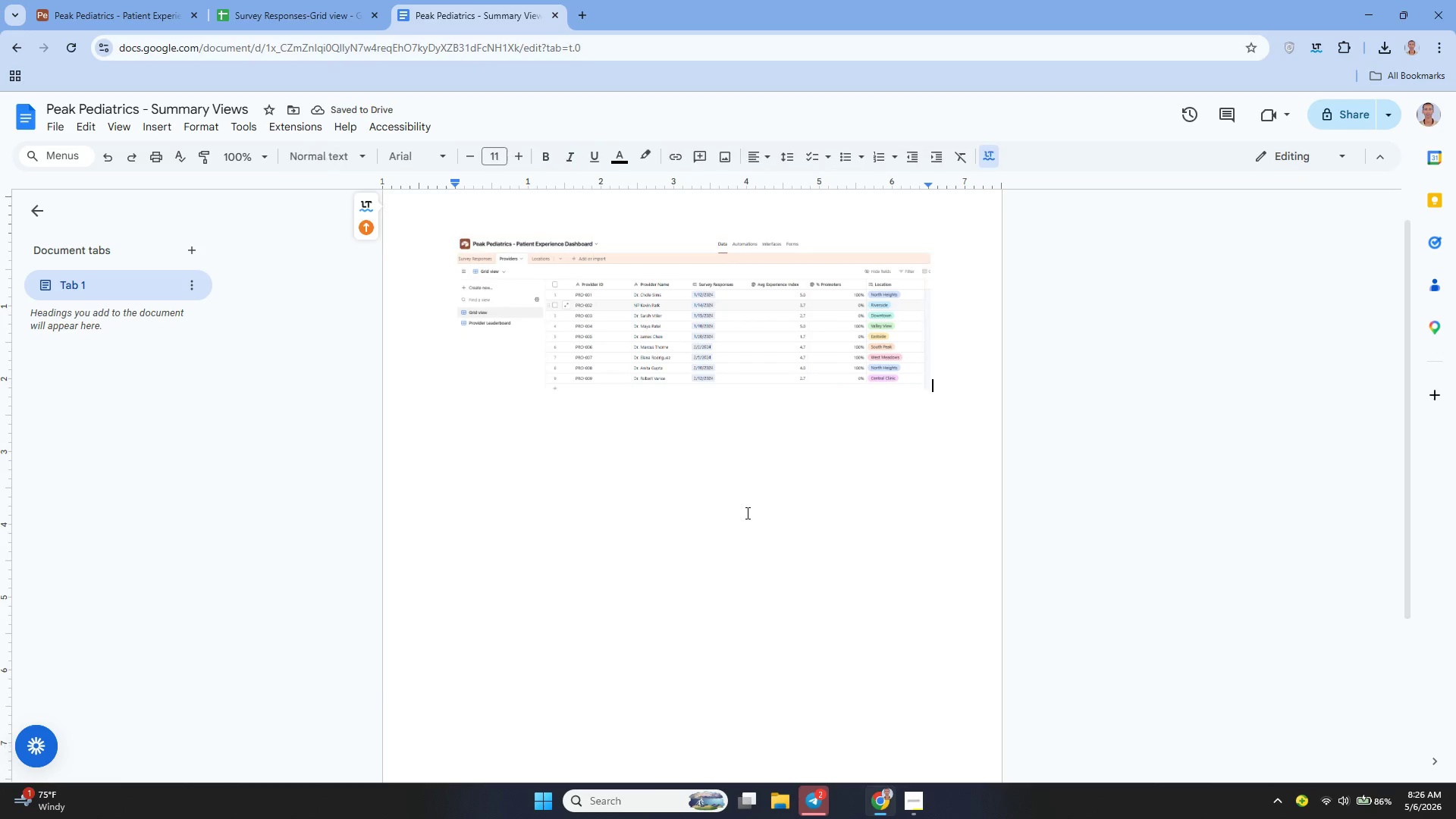 
key(ArrowDown)
 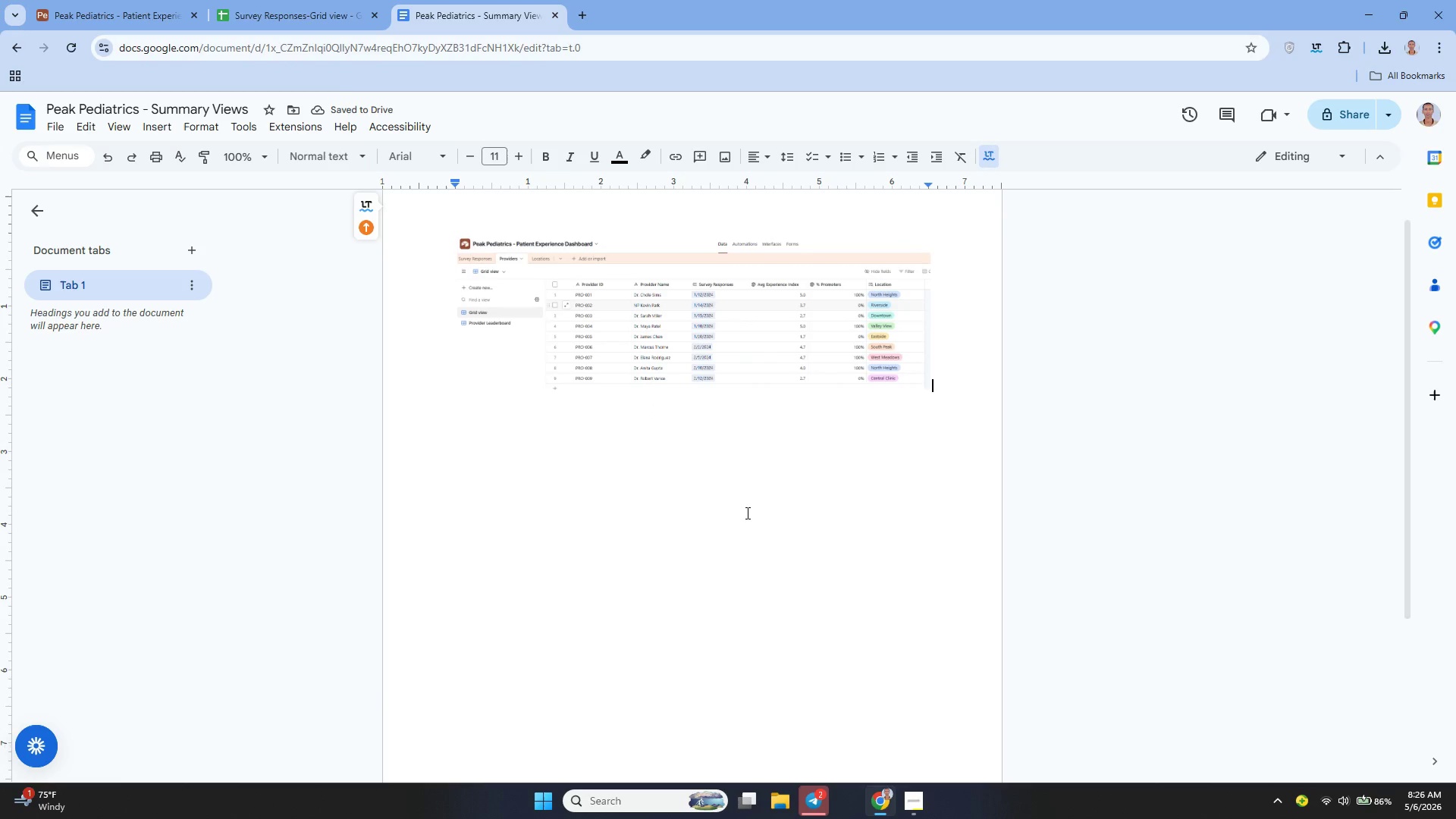 
key(ArrowDown)
 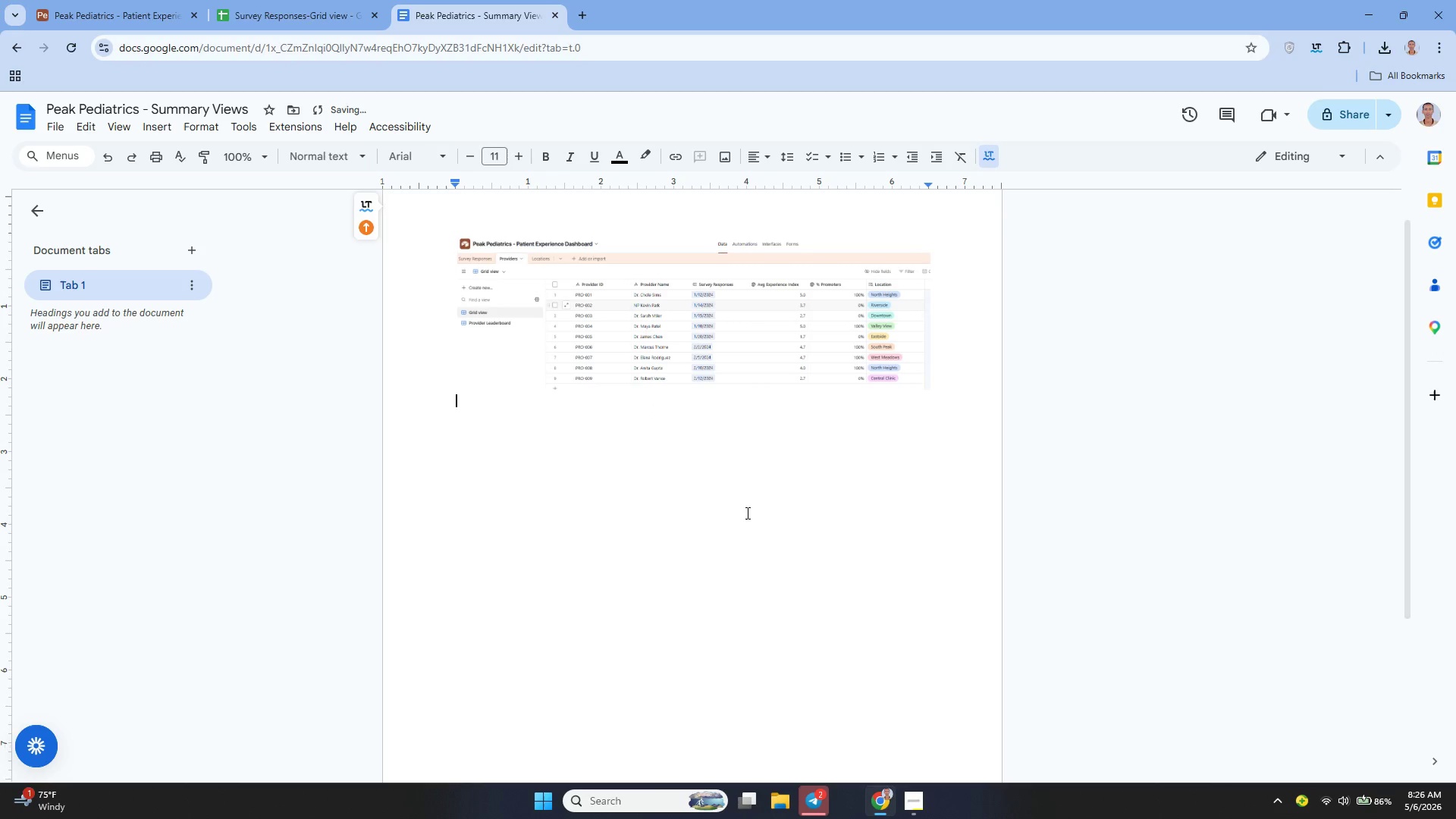 
key(Enter)
 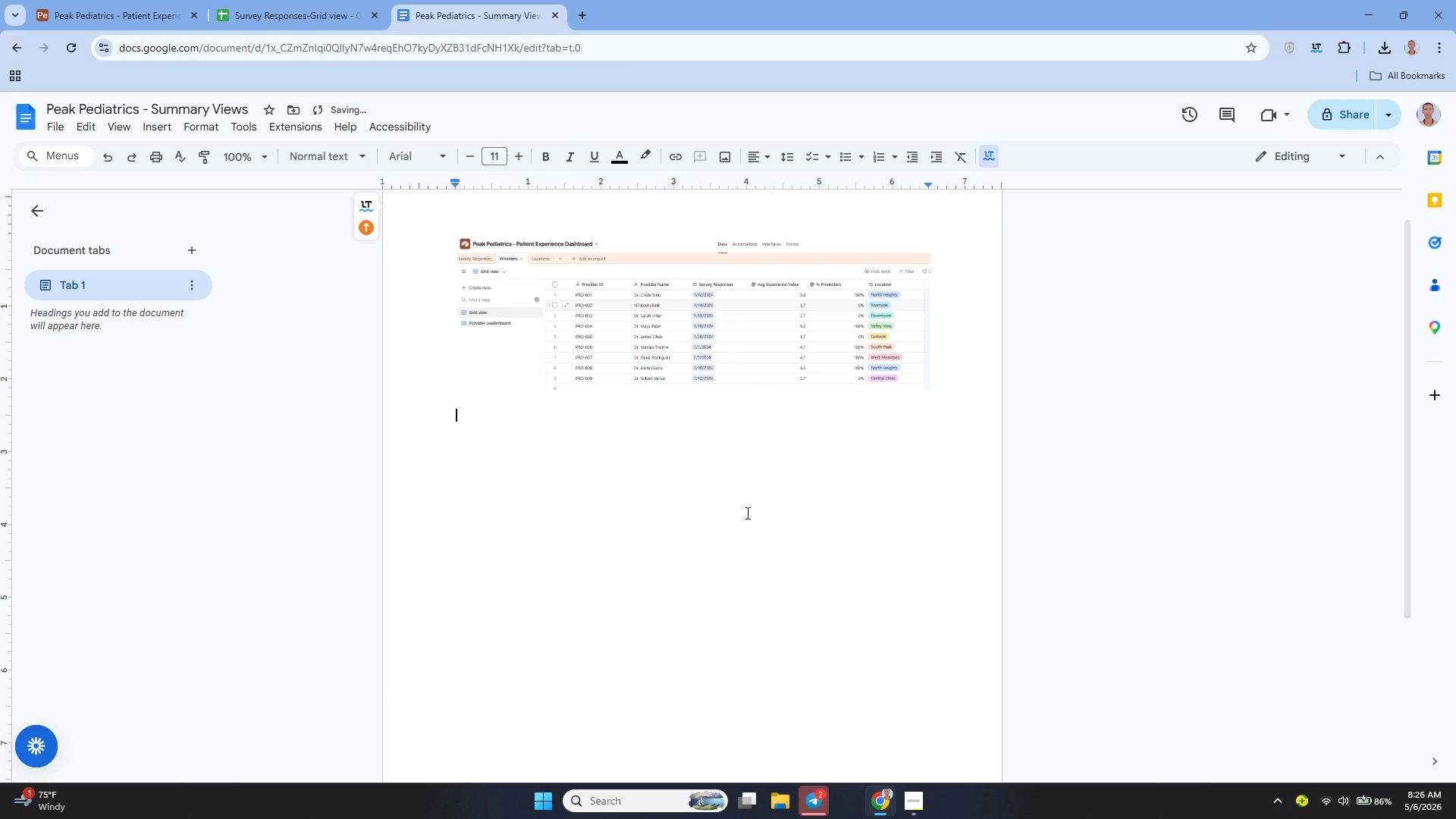 
hold_key(key=Enter, duration=0.72)
 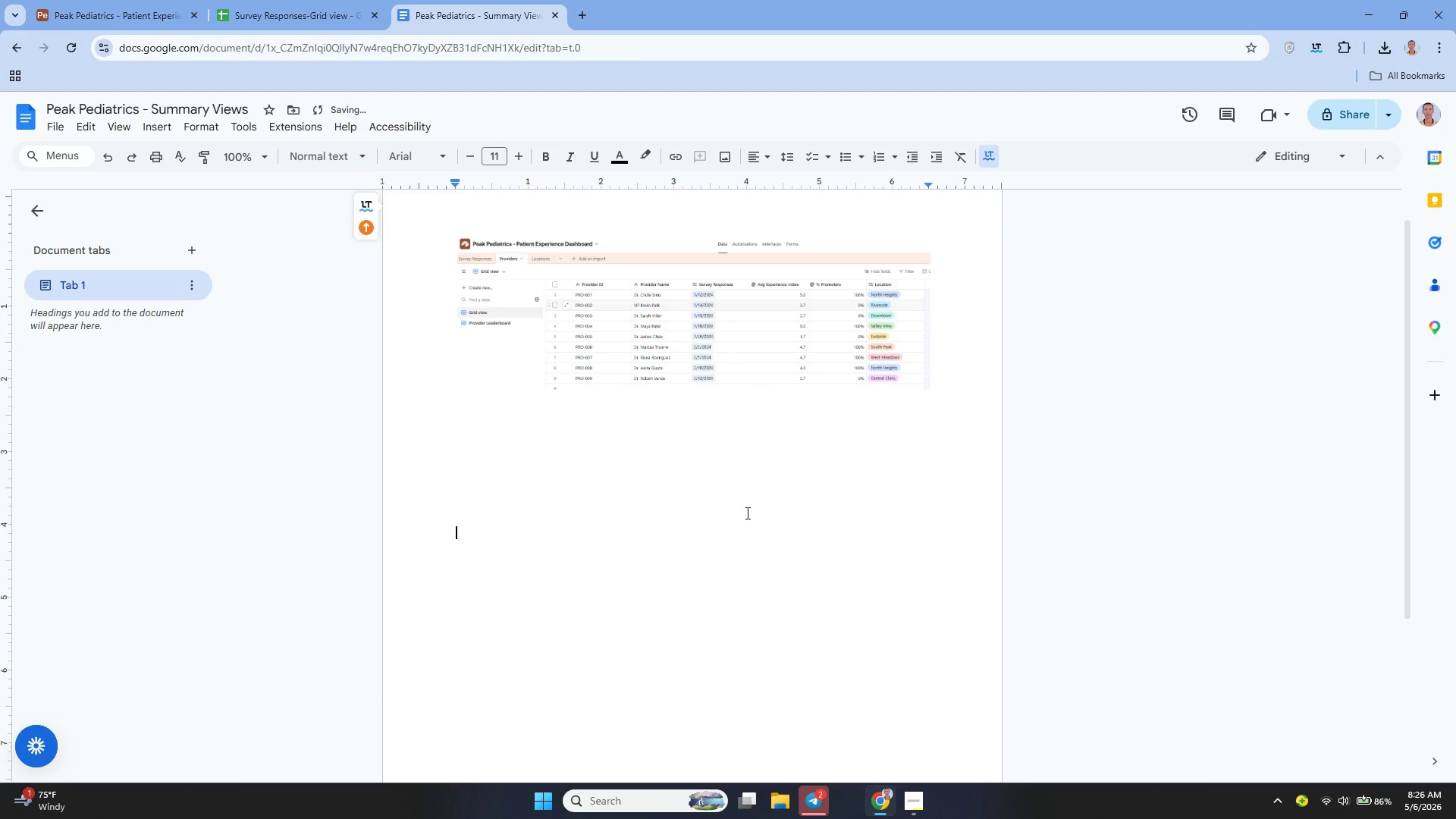 
key(Enter)
 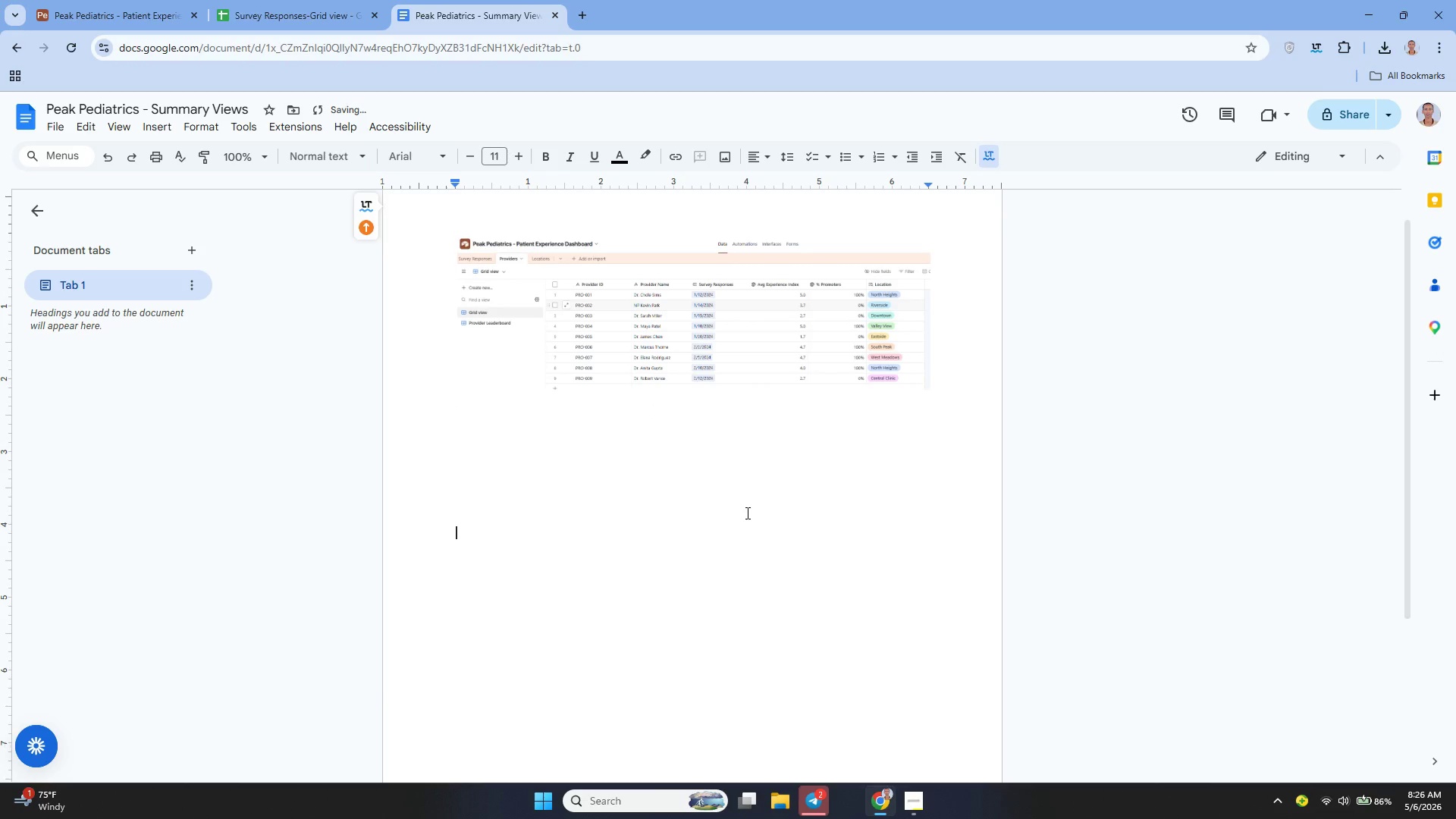 
key(Control+V)
 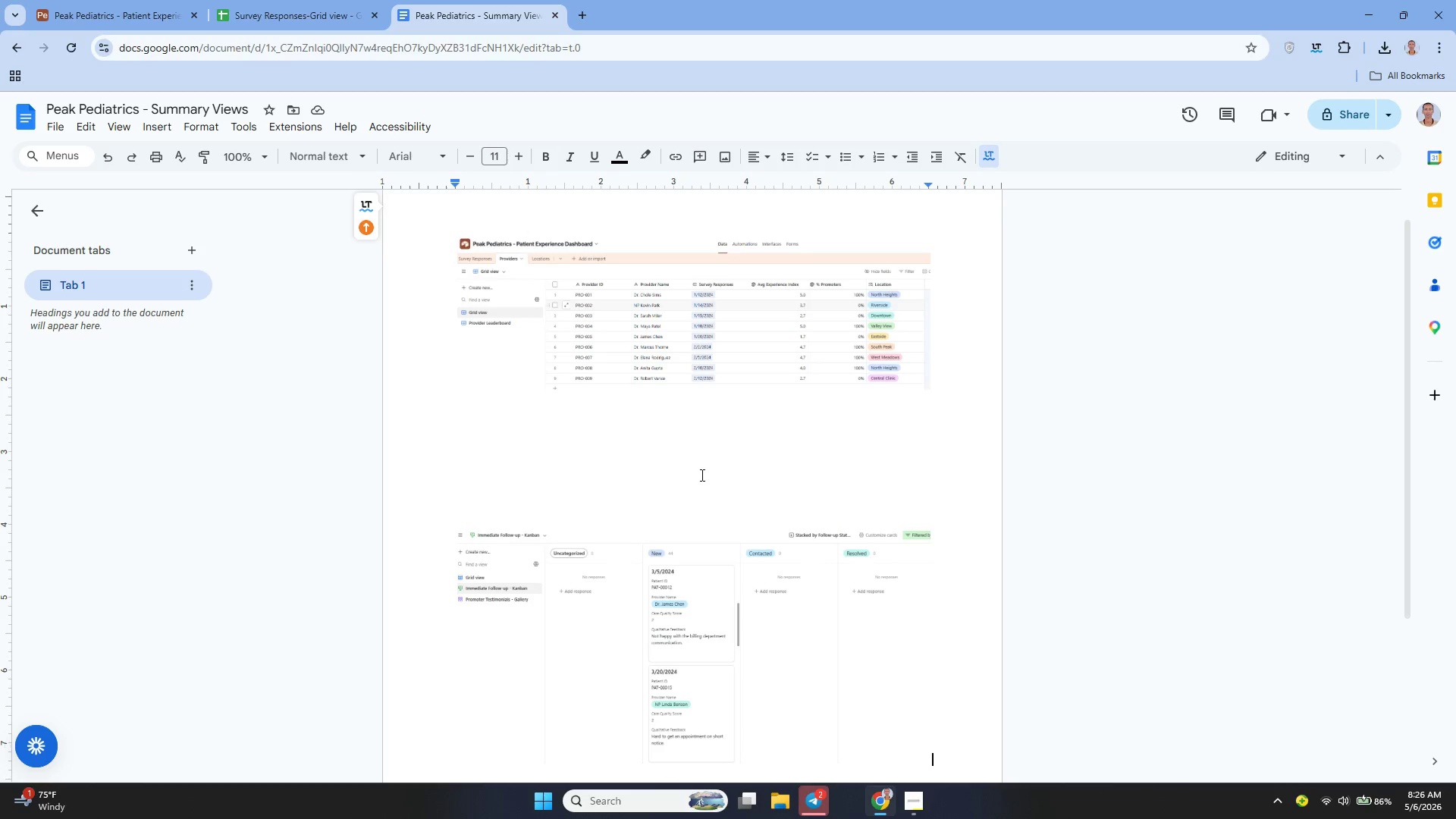 
wait(8.25)
 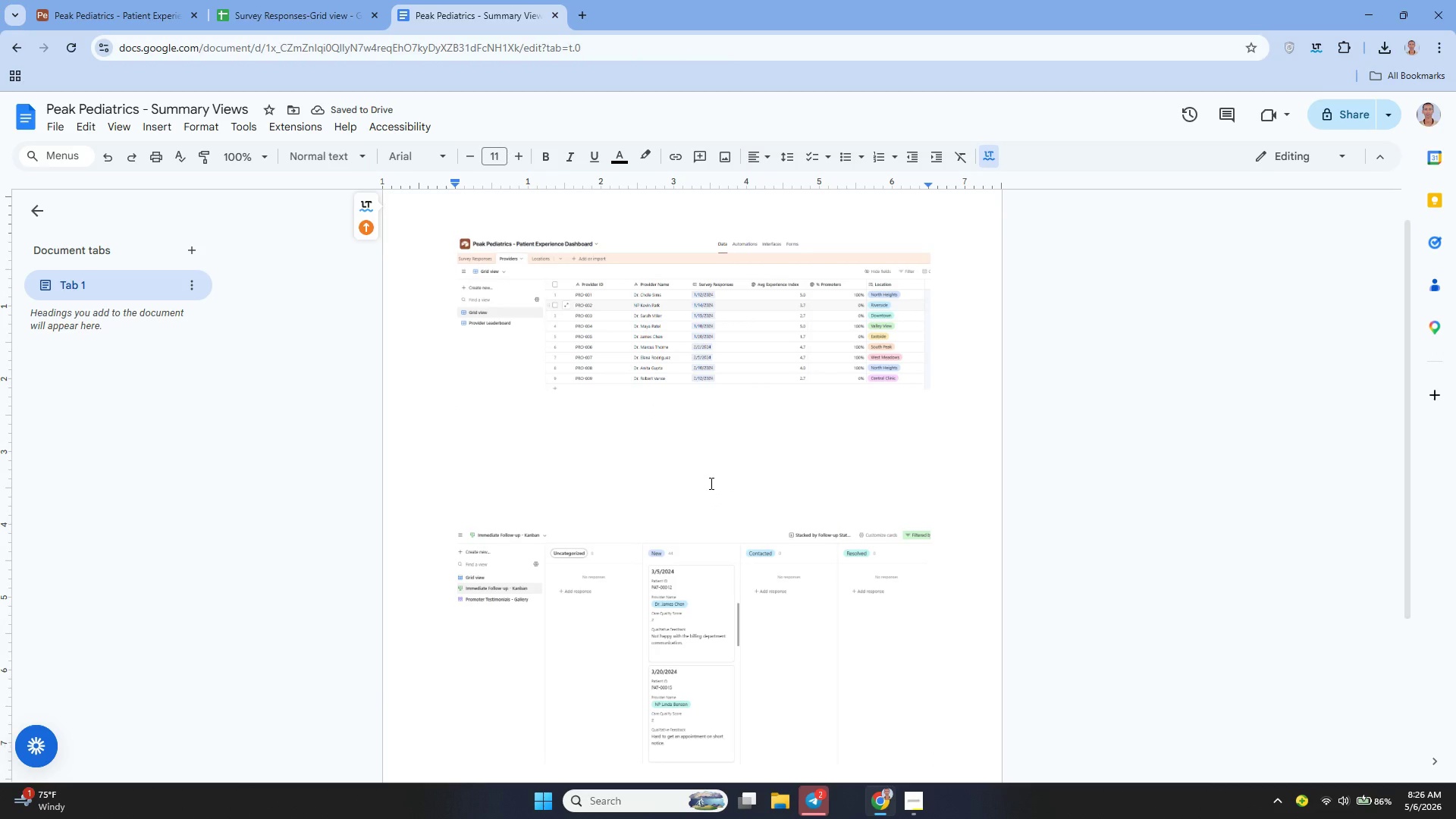 
key(Control+Equal)
 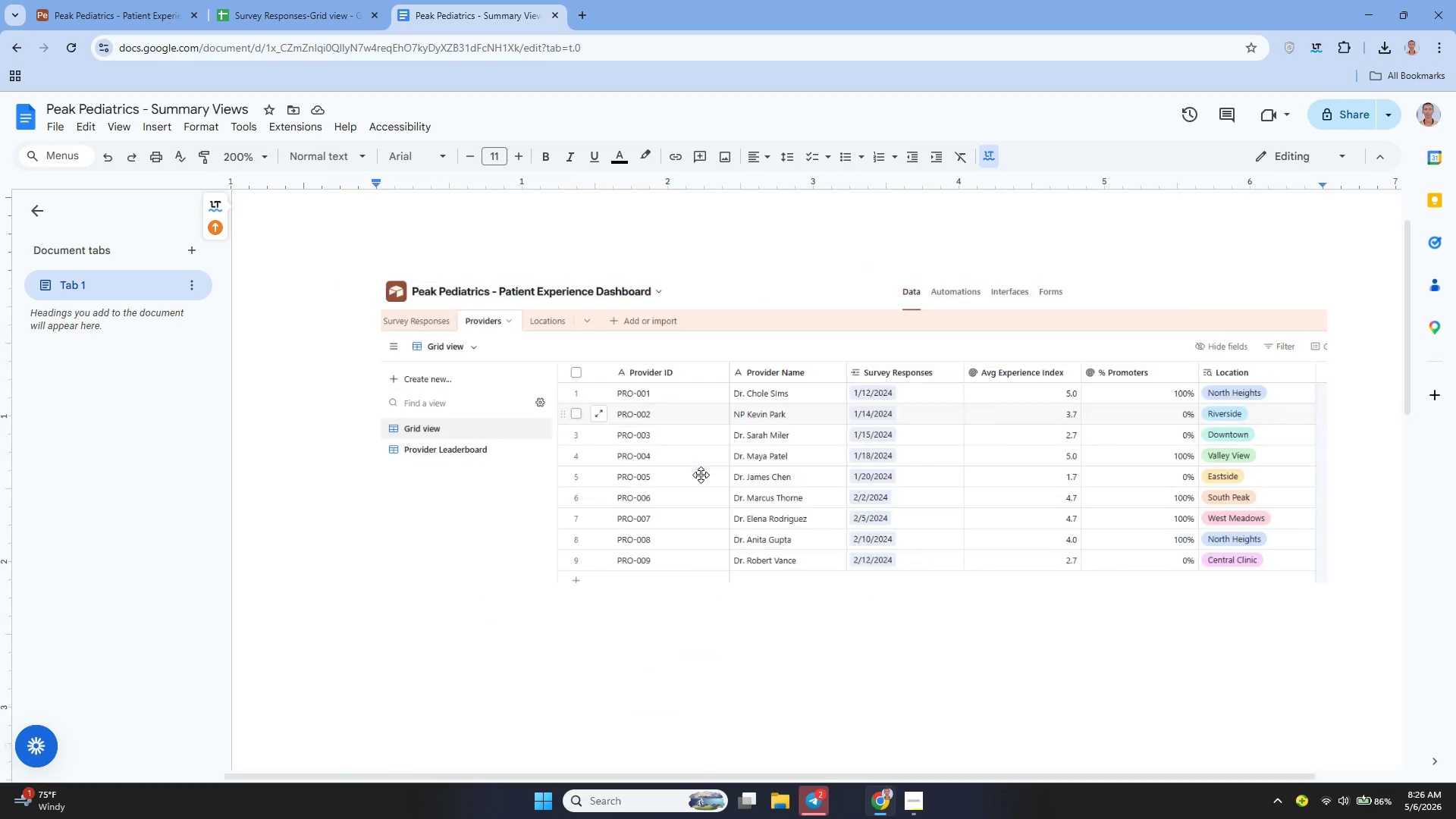 
key(Control+Equal)
 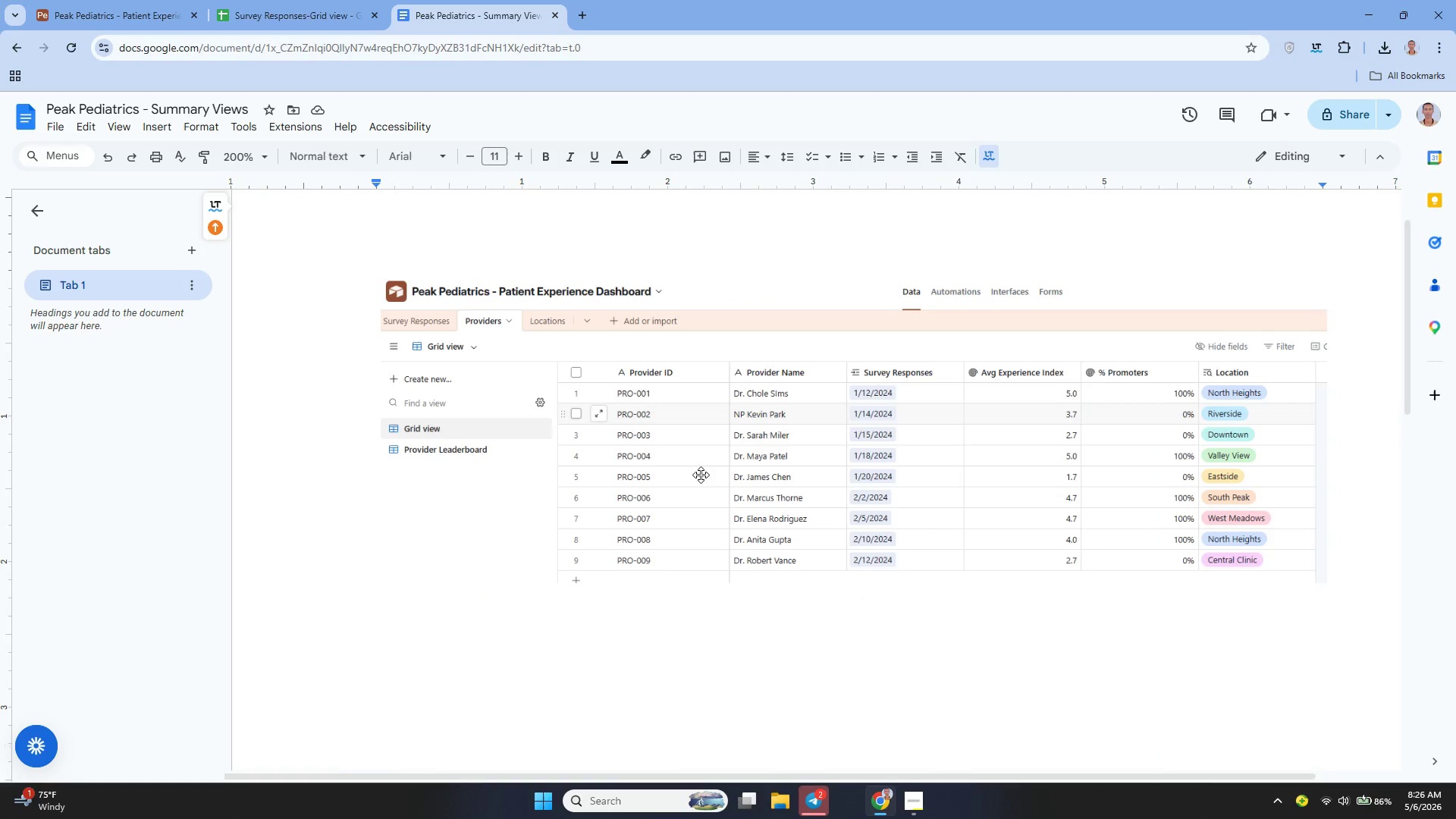 
key(Control+Equal)
 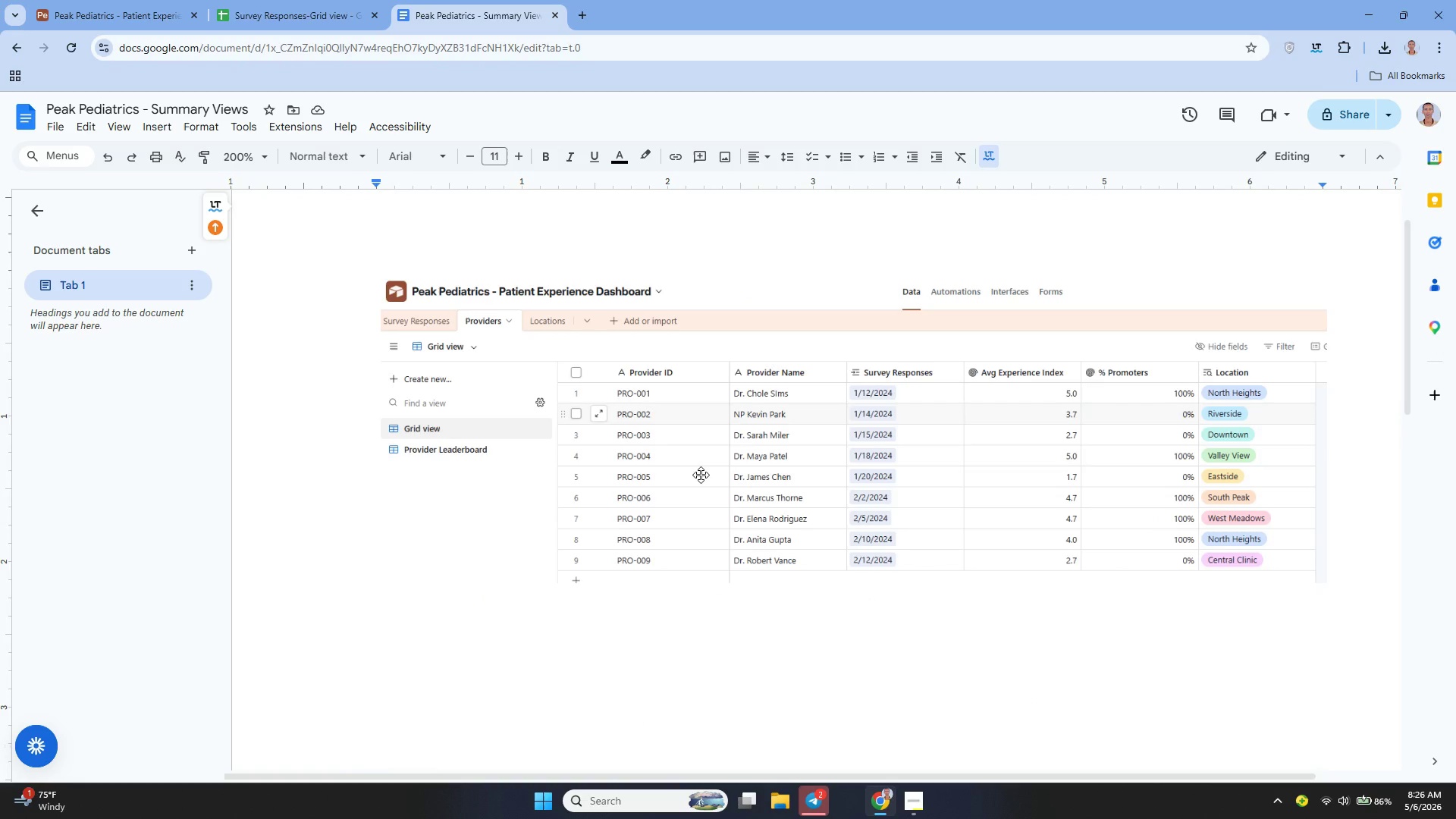 
key(Control+Equal)
 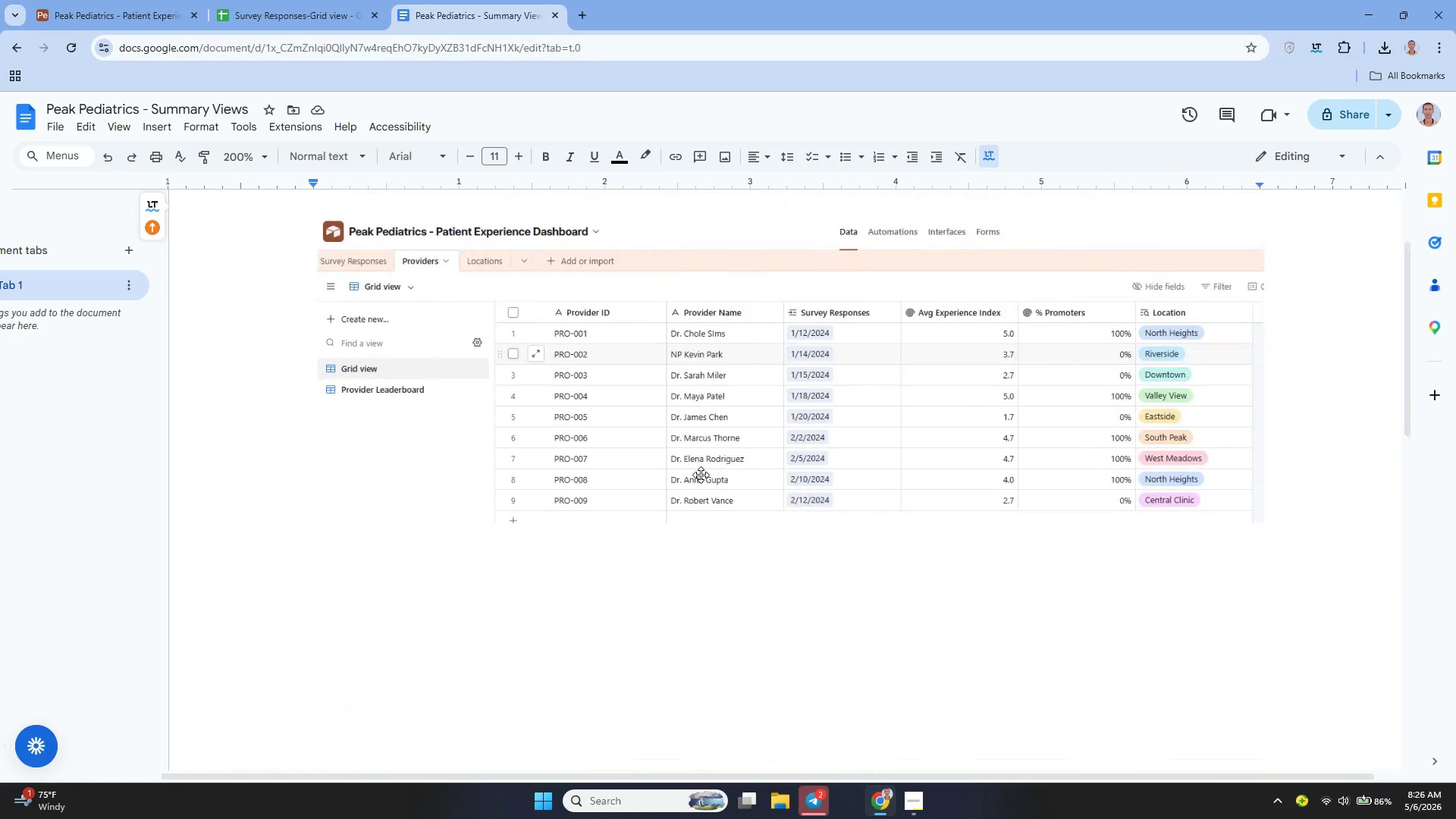 
wait(7.42)
 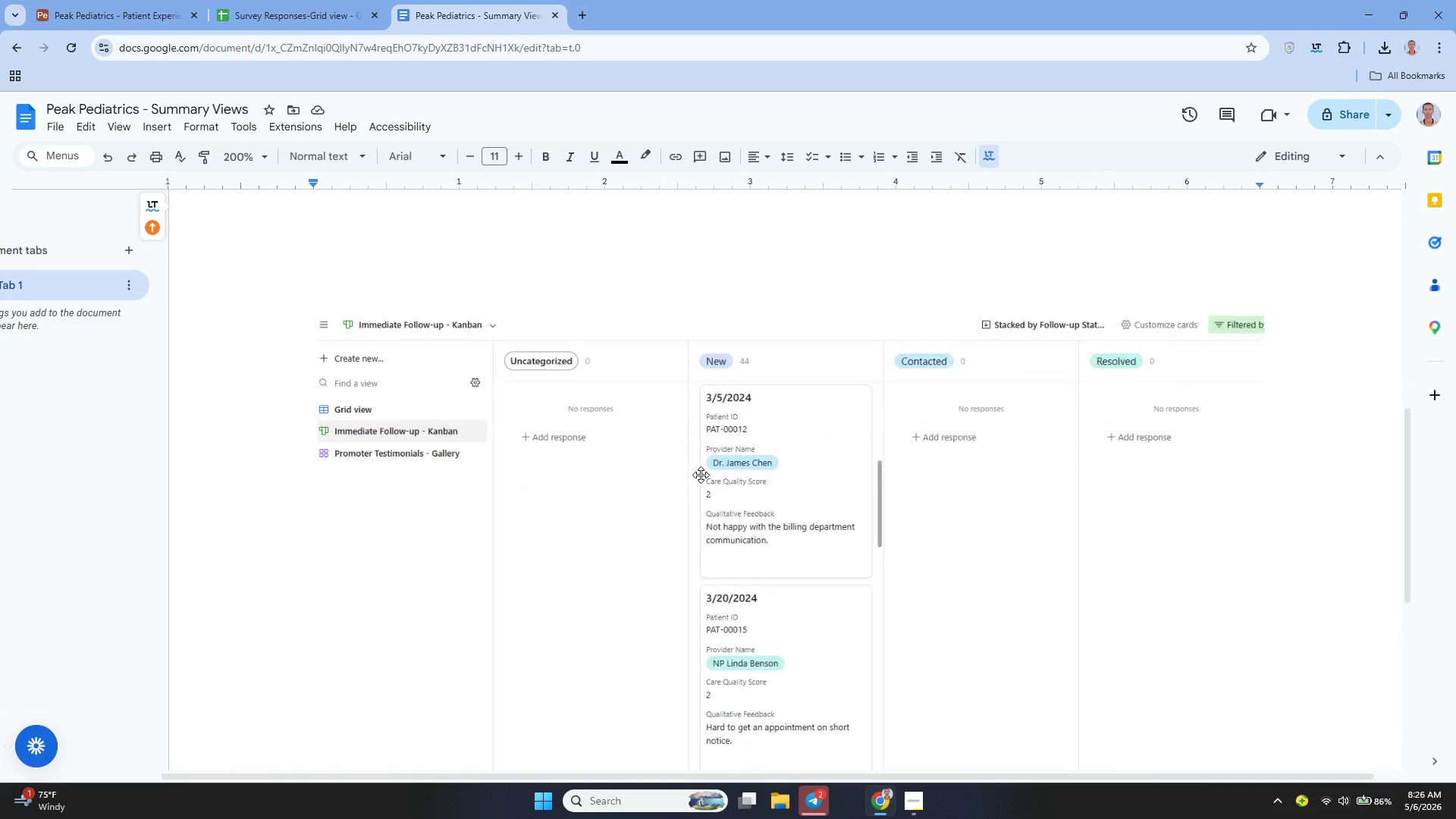 
key(Control+Minus)
 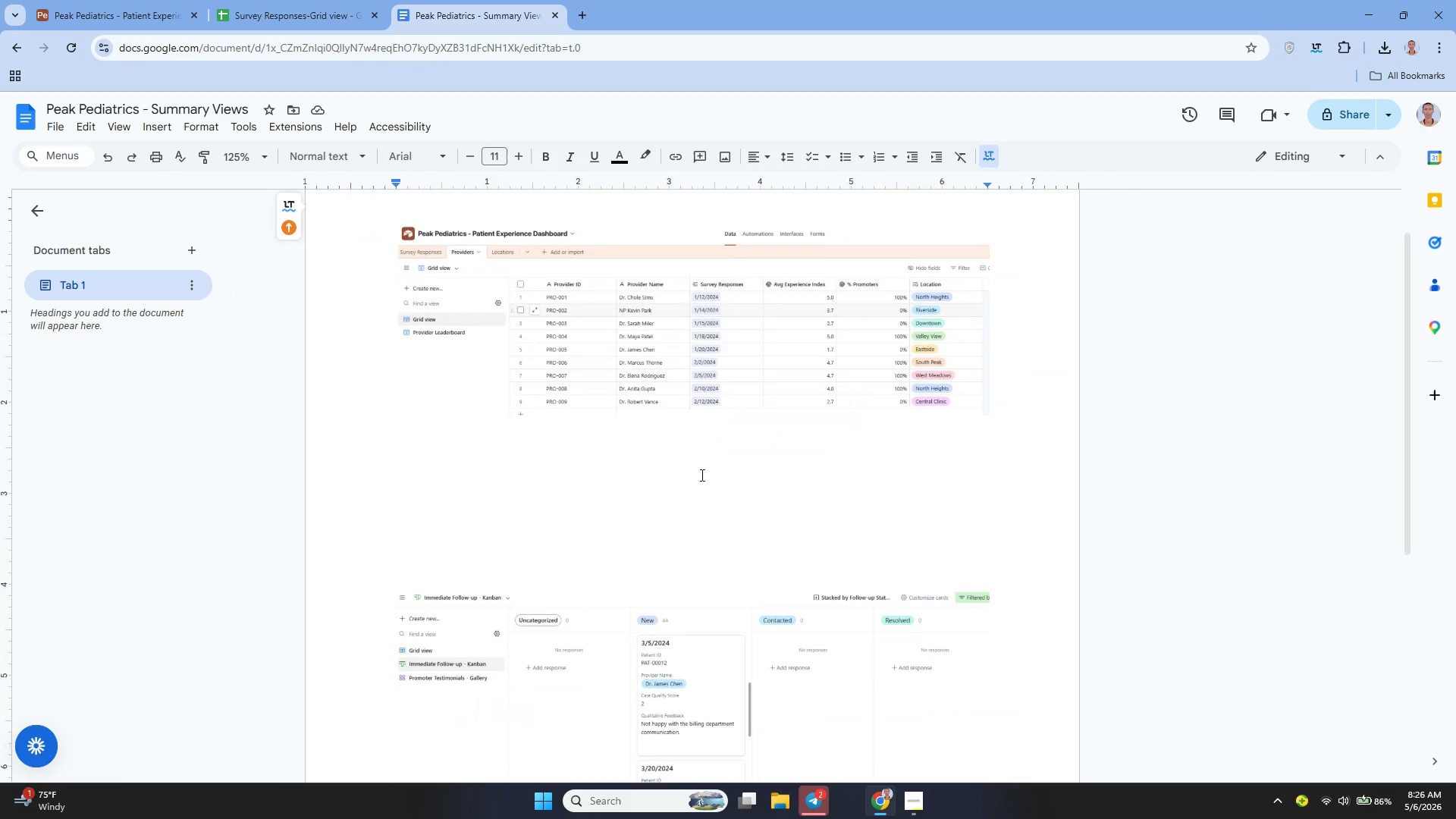 
key(Control+Minus)
 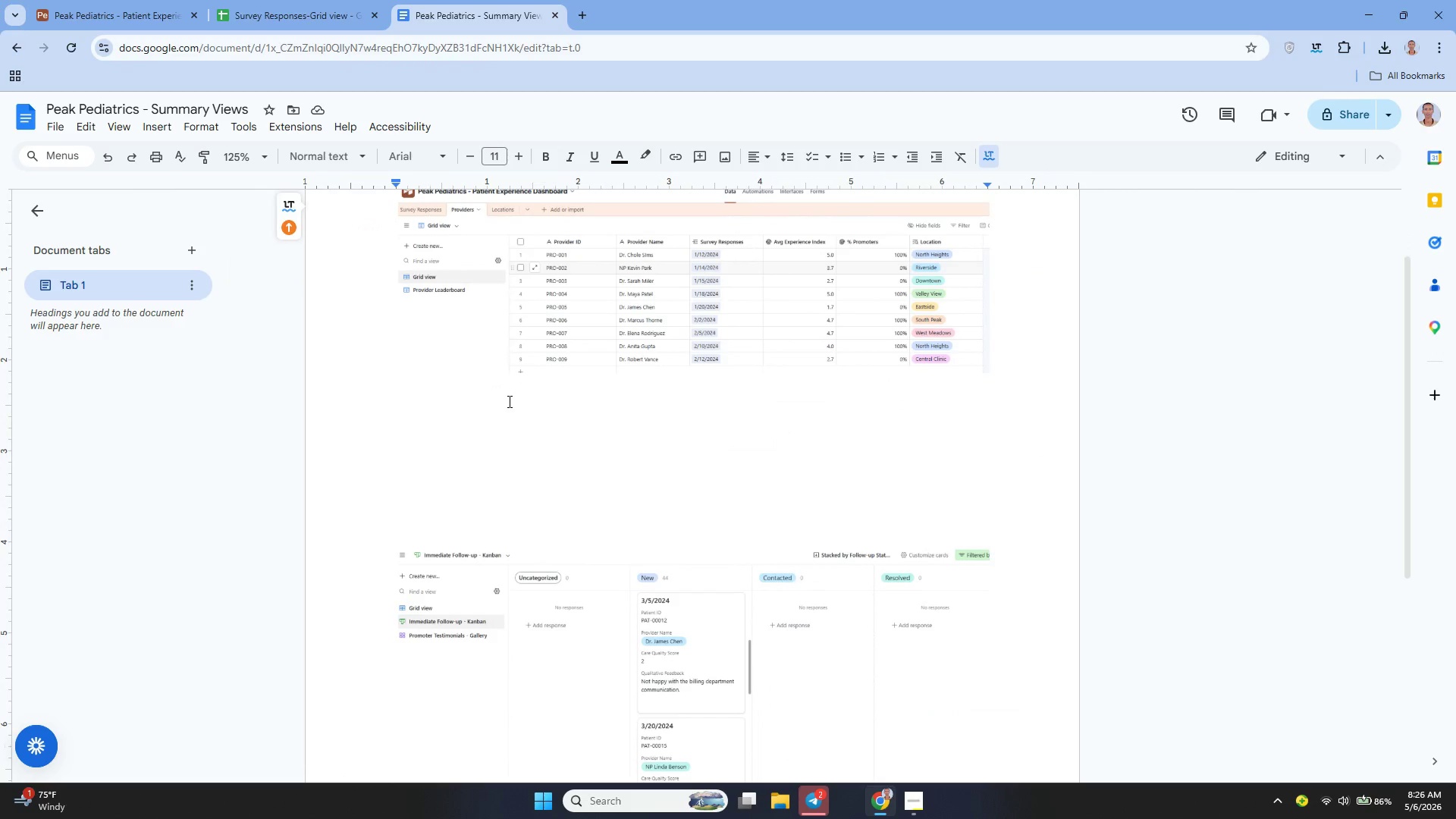 
wait(9.98)
 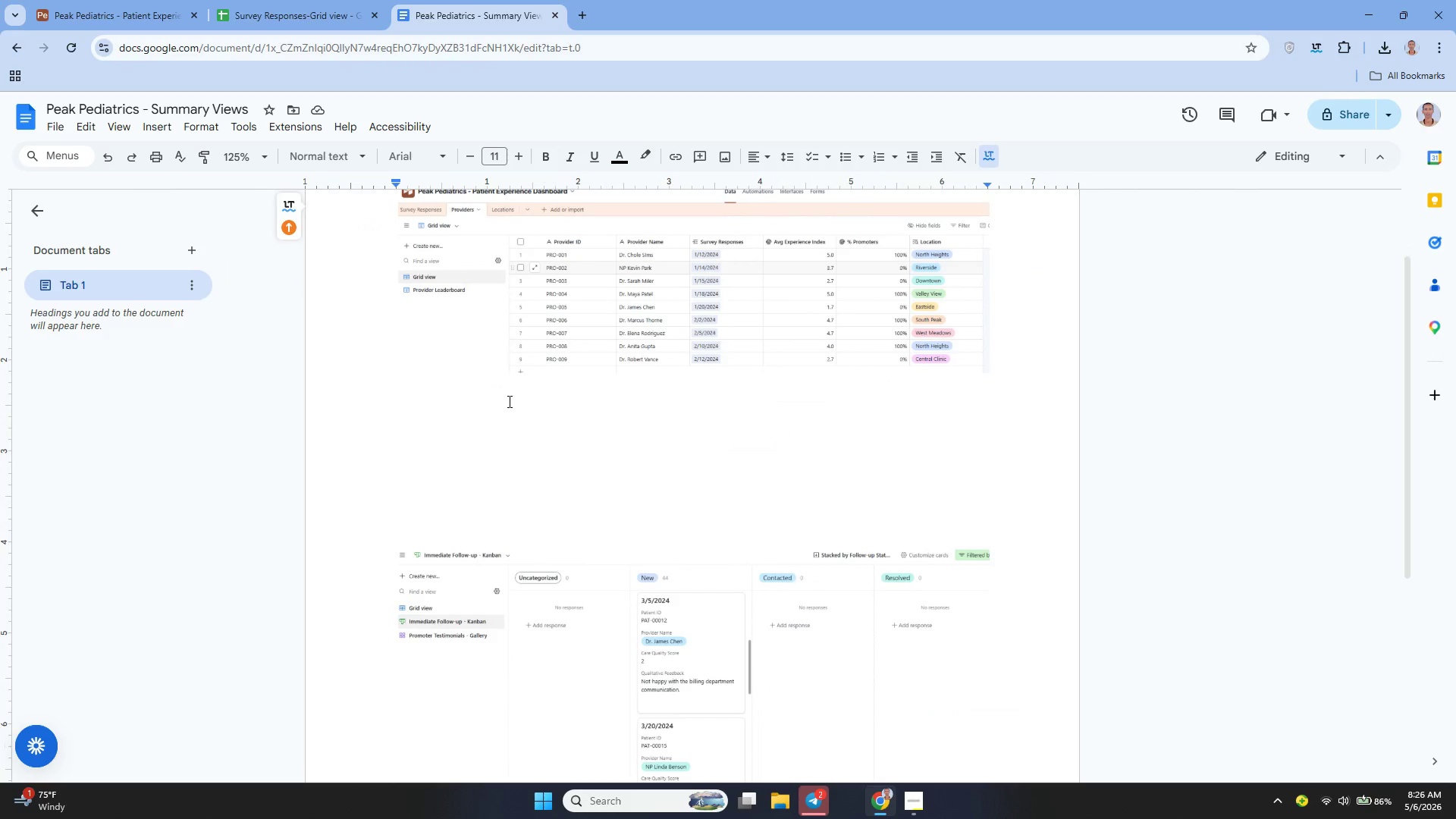 
left_click([59, 127])
 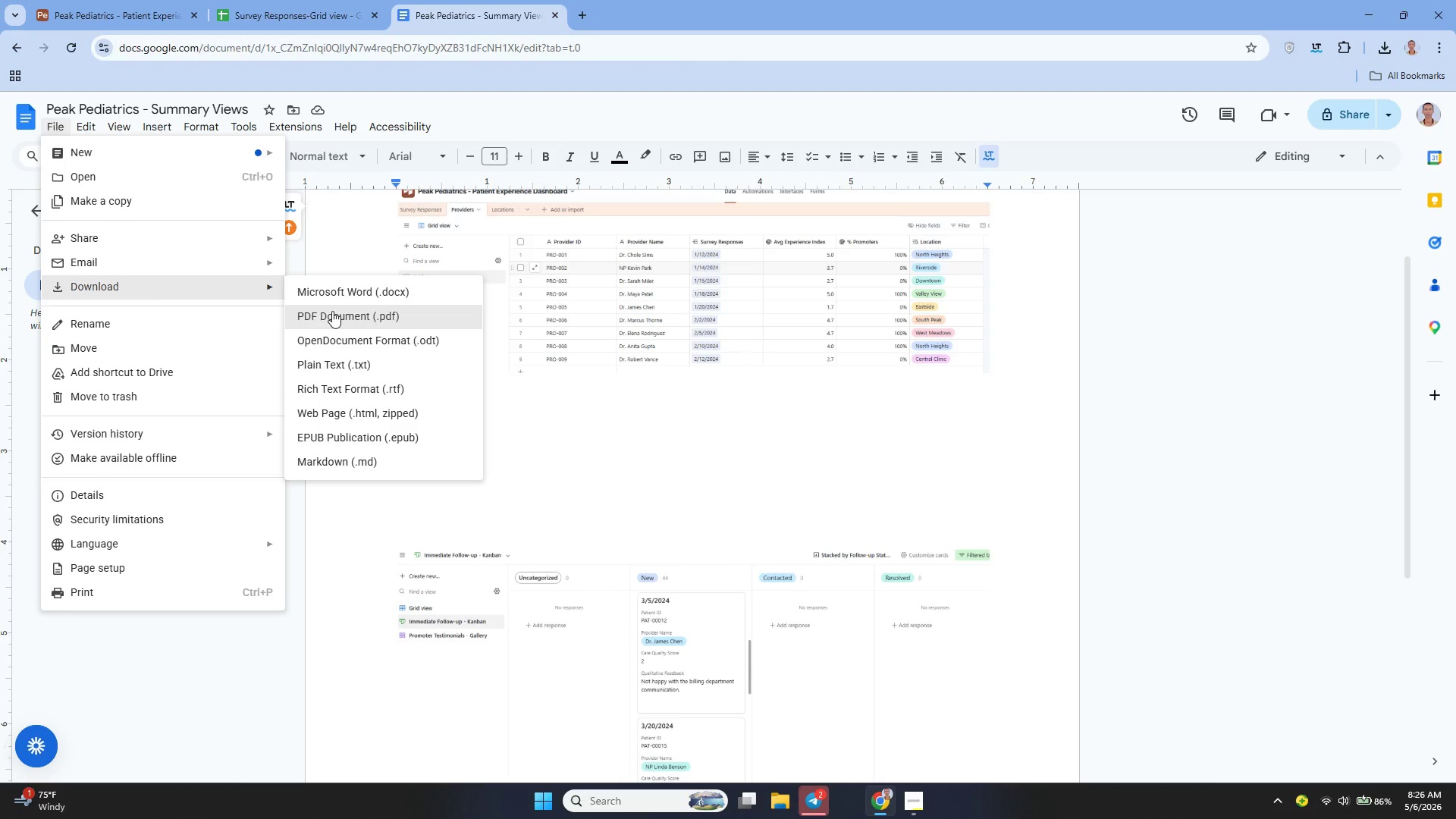 
left_click([335, 311])
 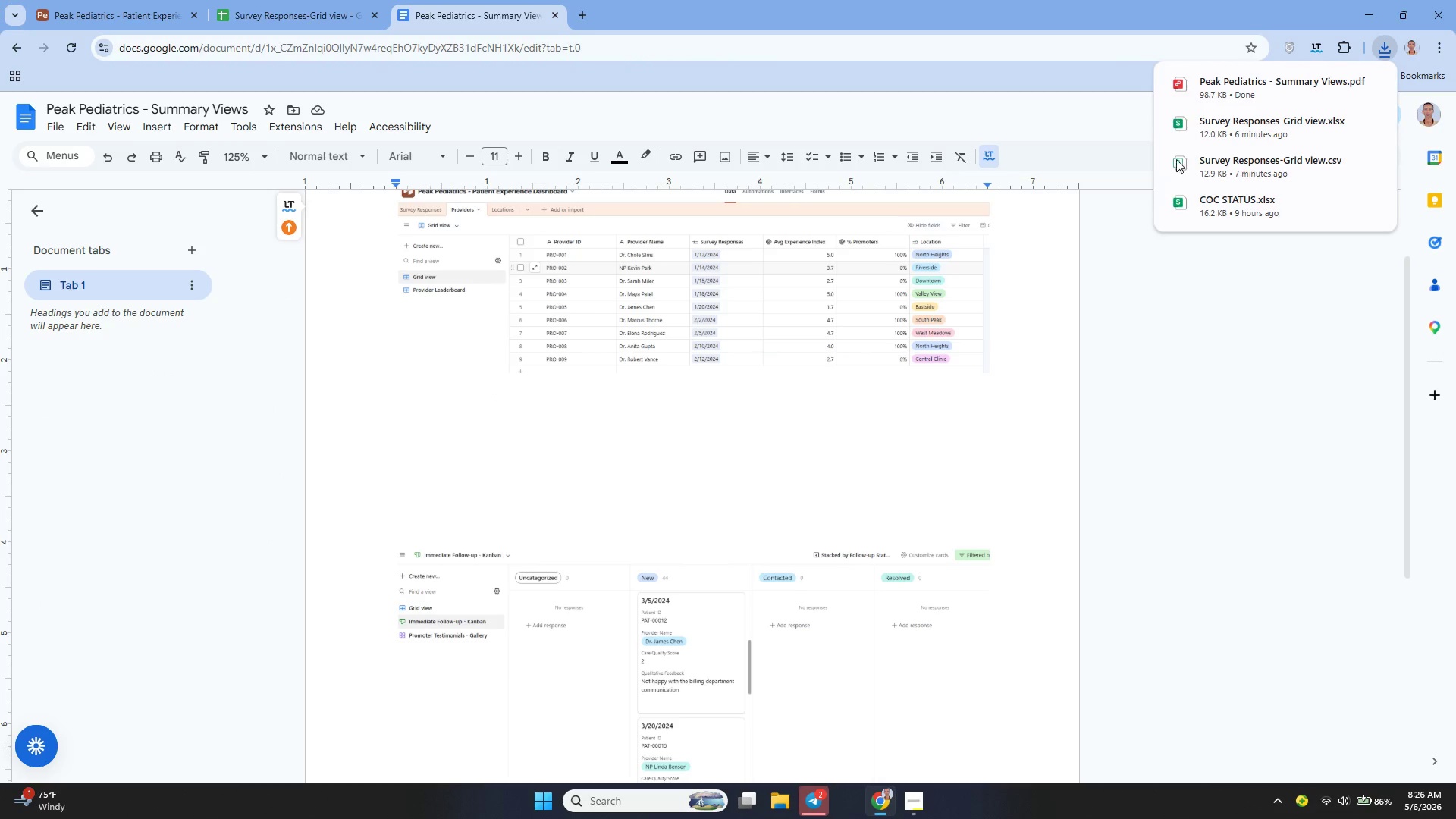 
left_click([1245, 91])
 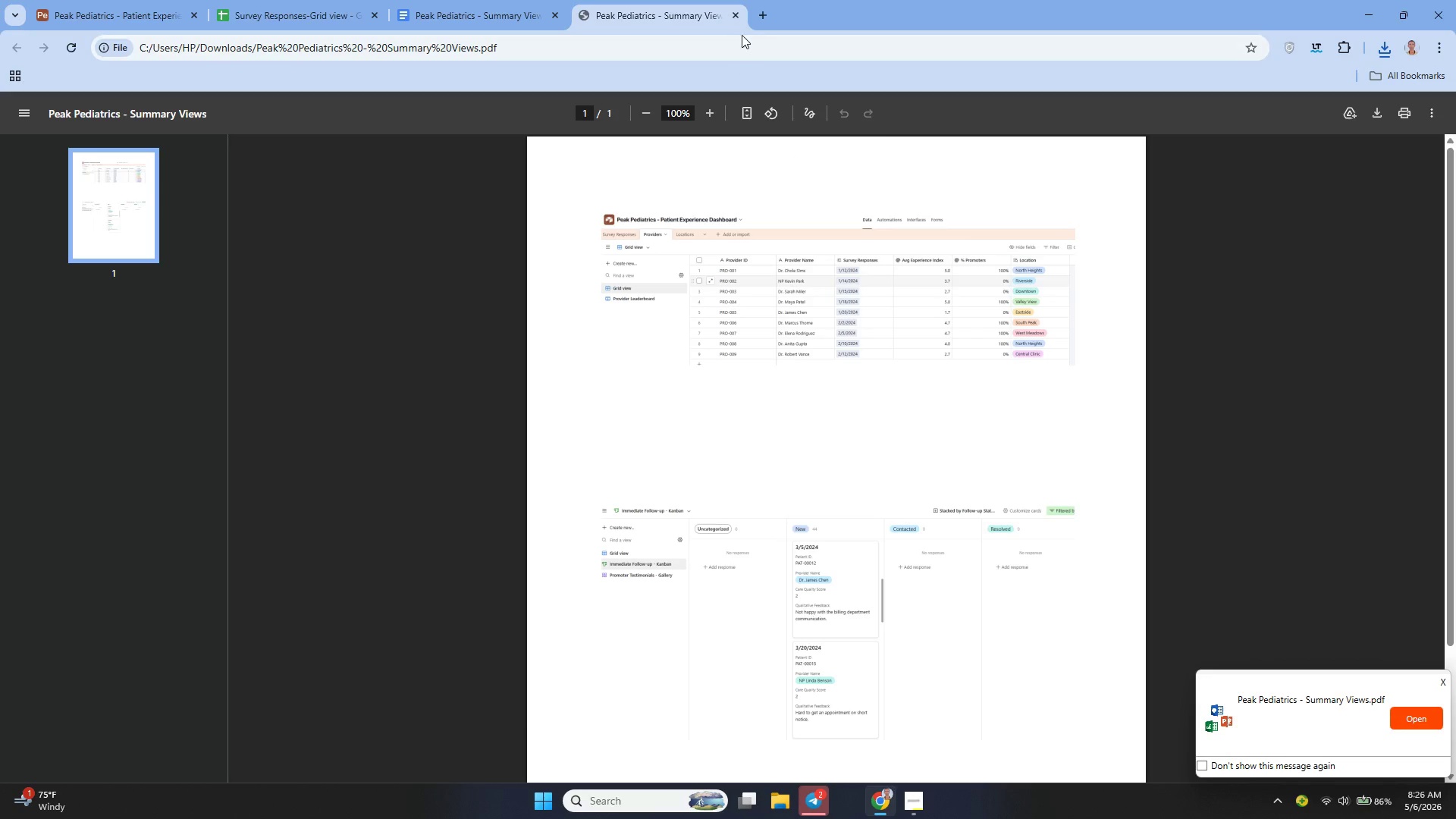 
left_click([732, 11])
 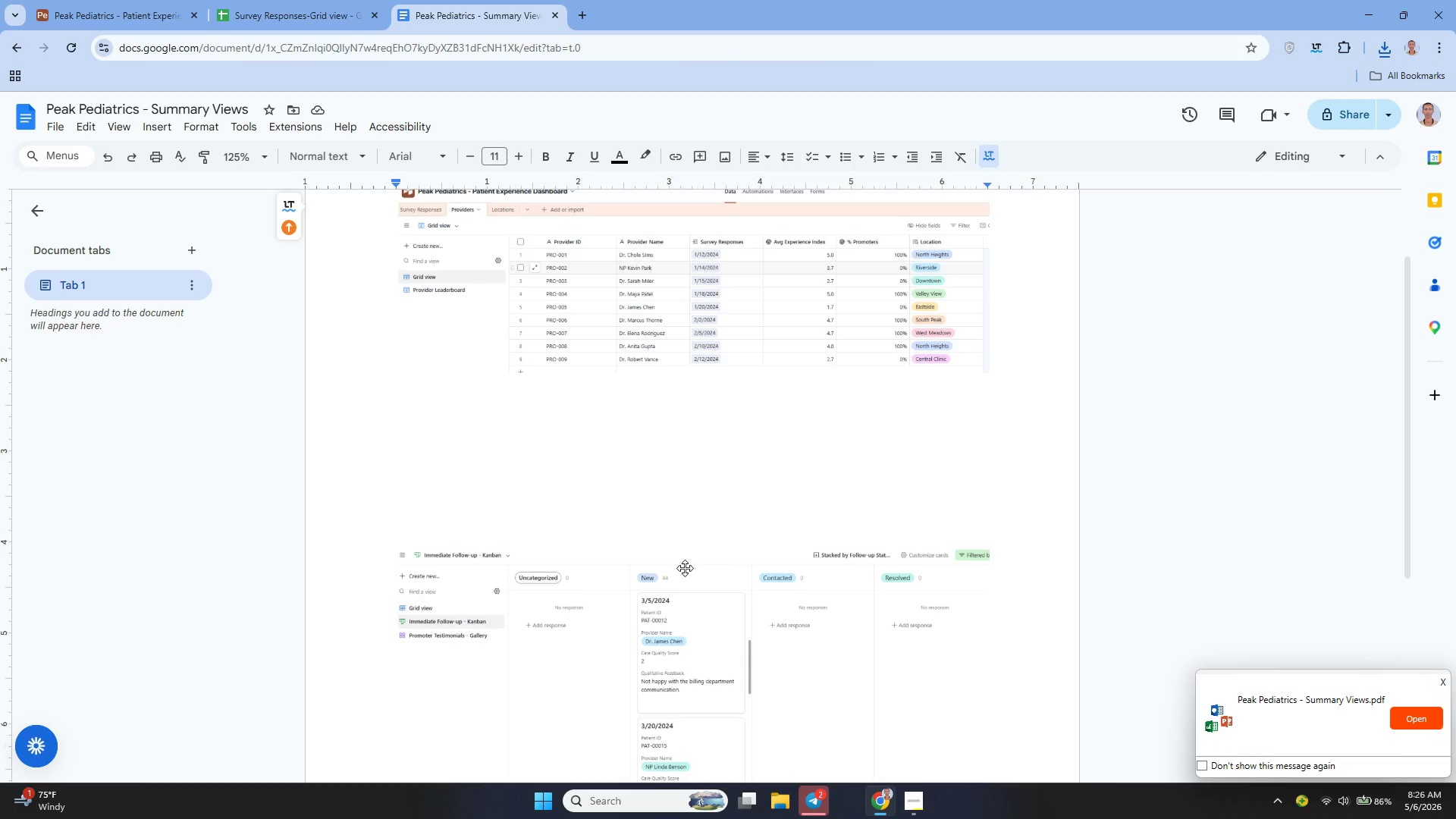 
hold_key(key=ControlLeft, duration=0.7)
left_click([556, 291])
 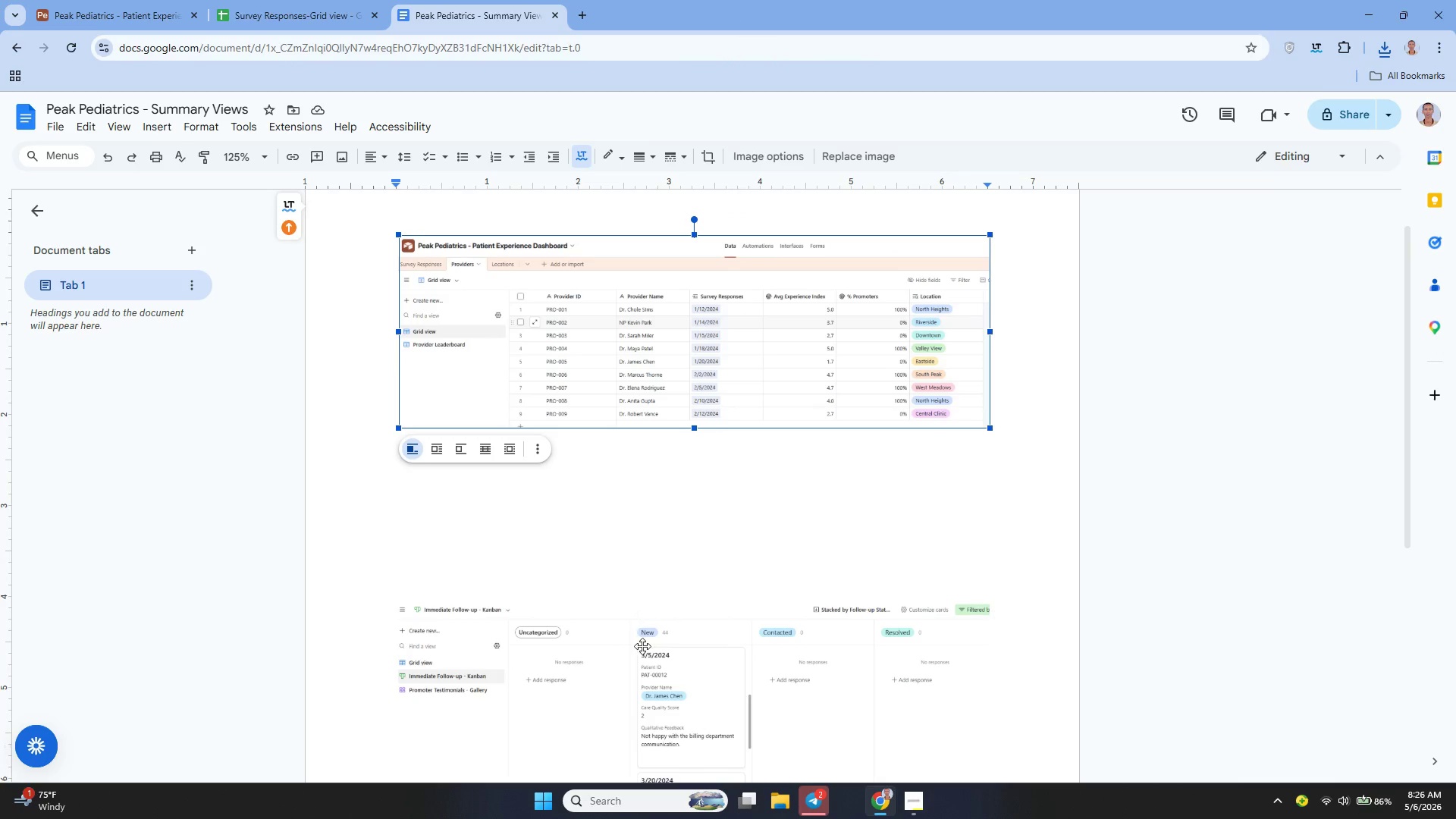 
hold_key(key=ControlLeft, duration=0.8)
left_click([642, 647])
 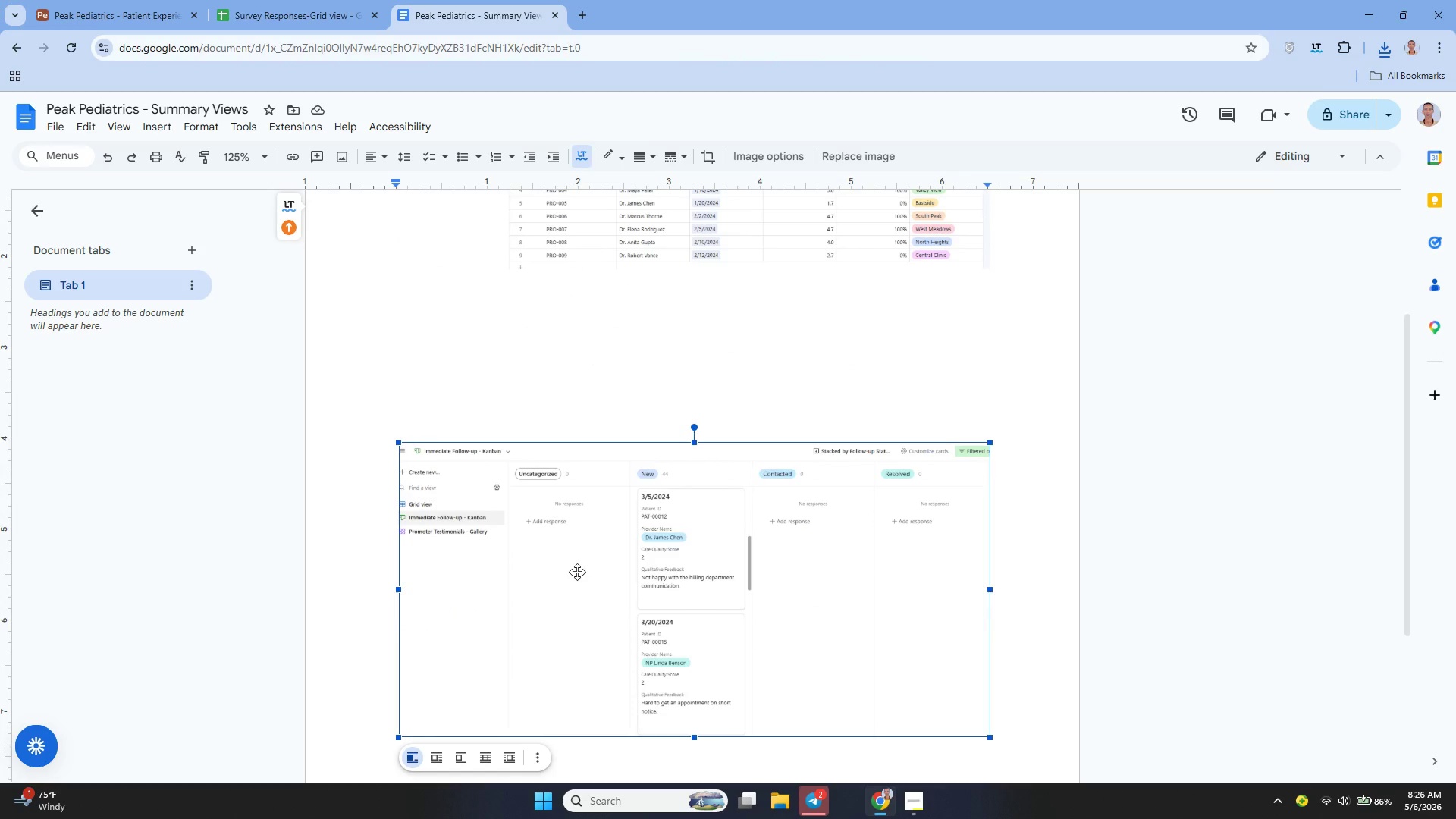 
left_click_drag(start_coordinate=[576, 572], to_coordinate=[557, 505])
 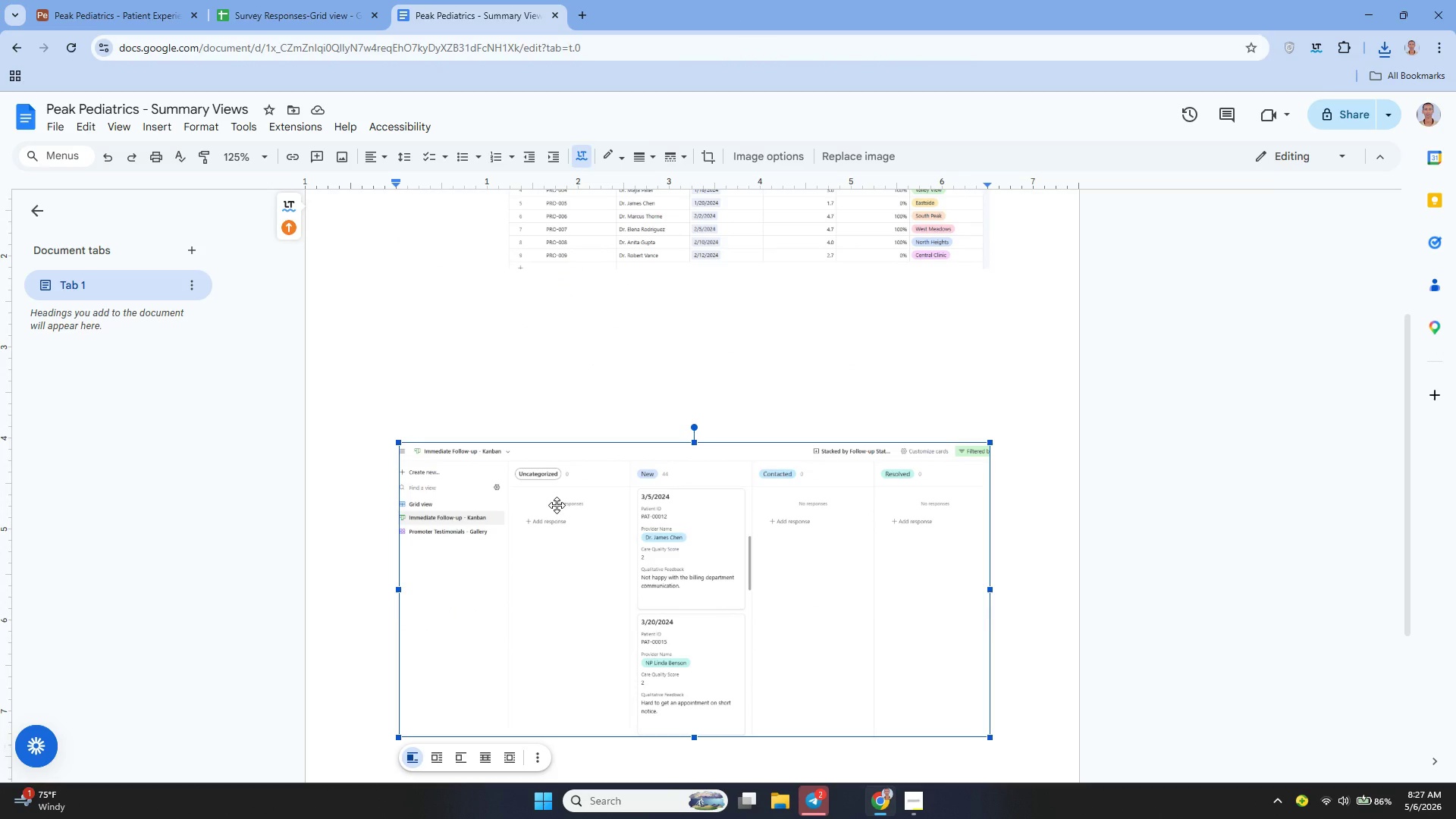 
key(Control+X)
 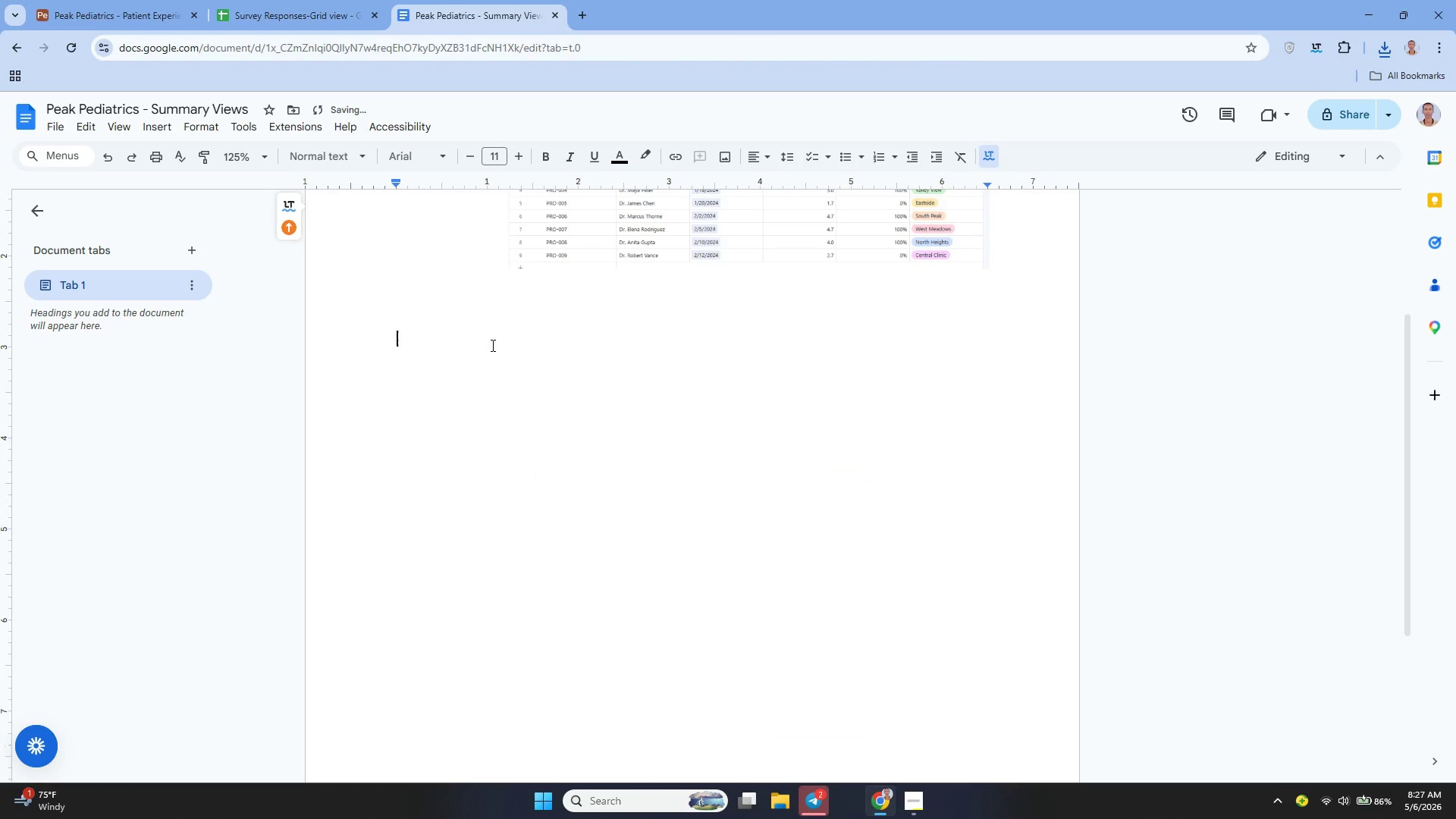 
left_click([491, 345])
 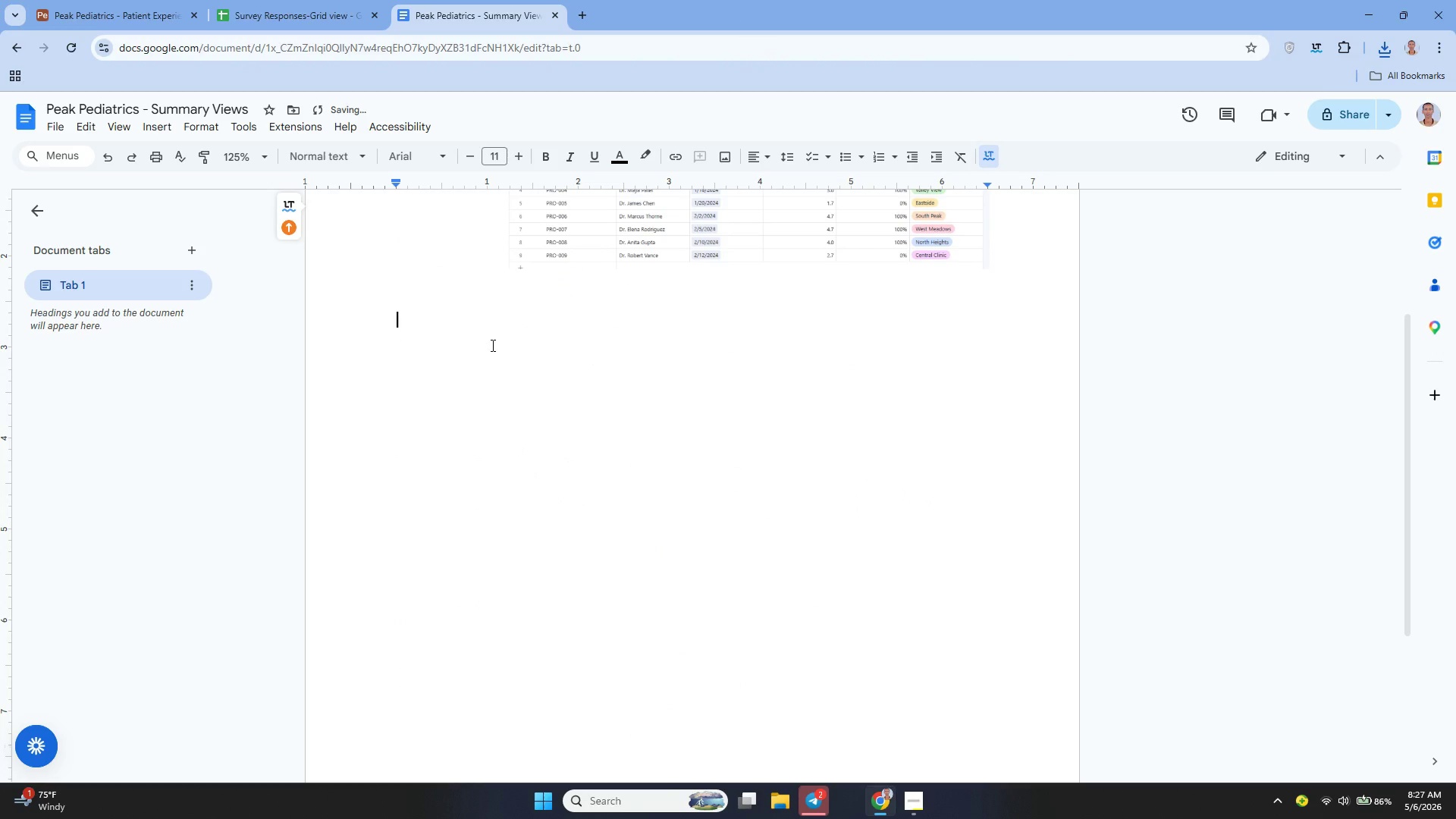 
key(ArrowUp)
 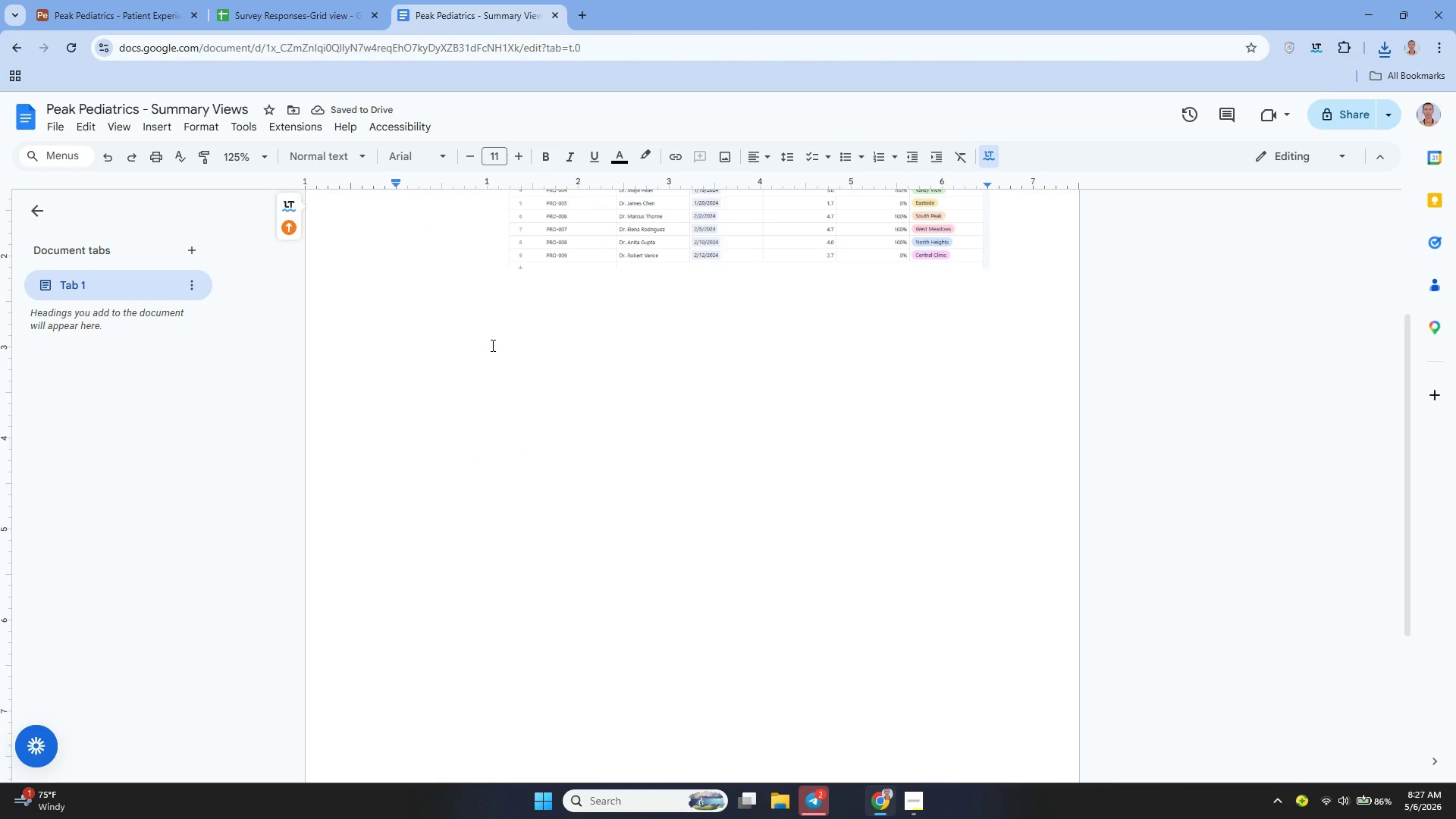 
key(Control+V)
 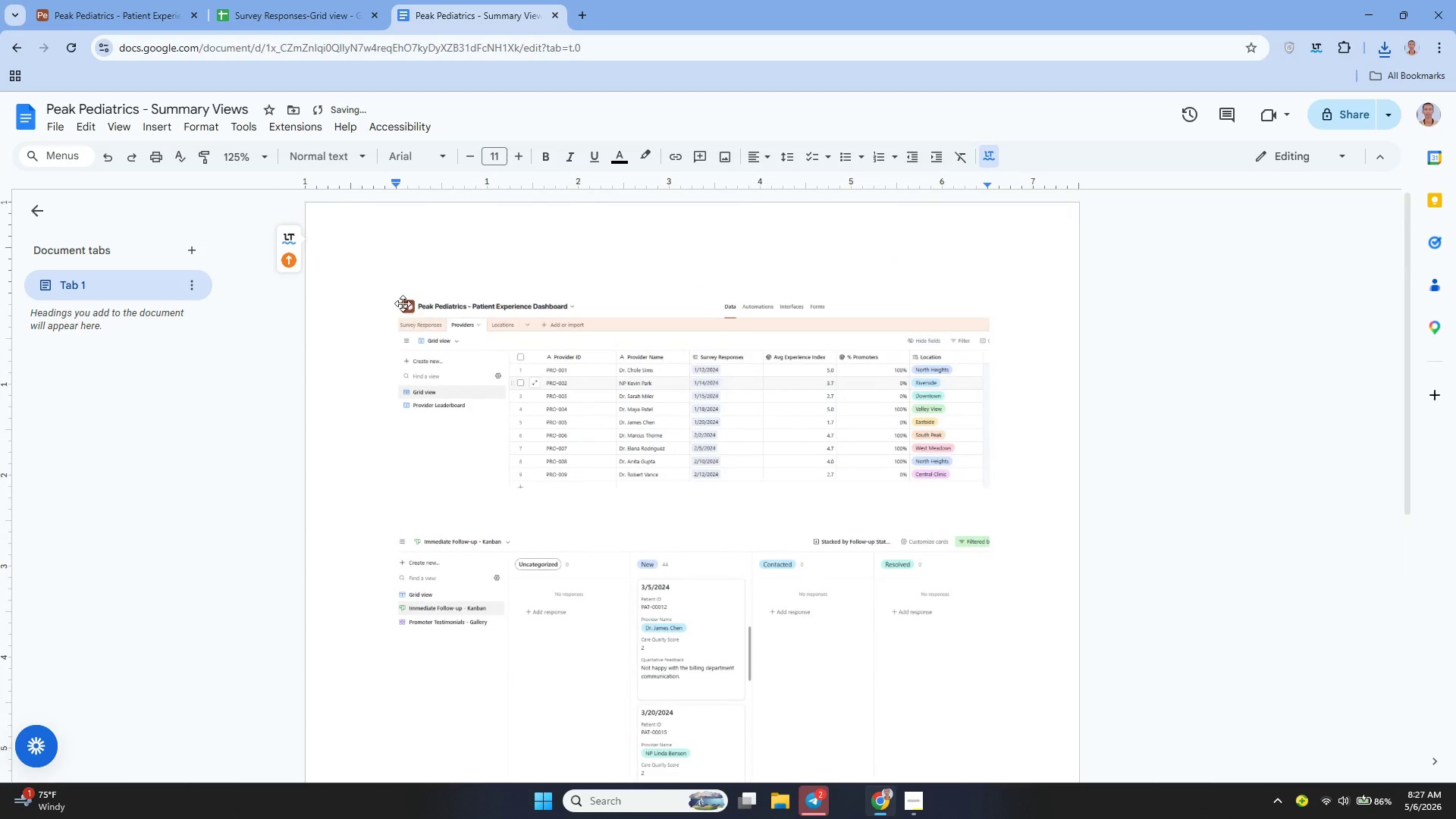 
left_click([400, 303])
 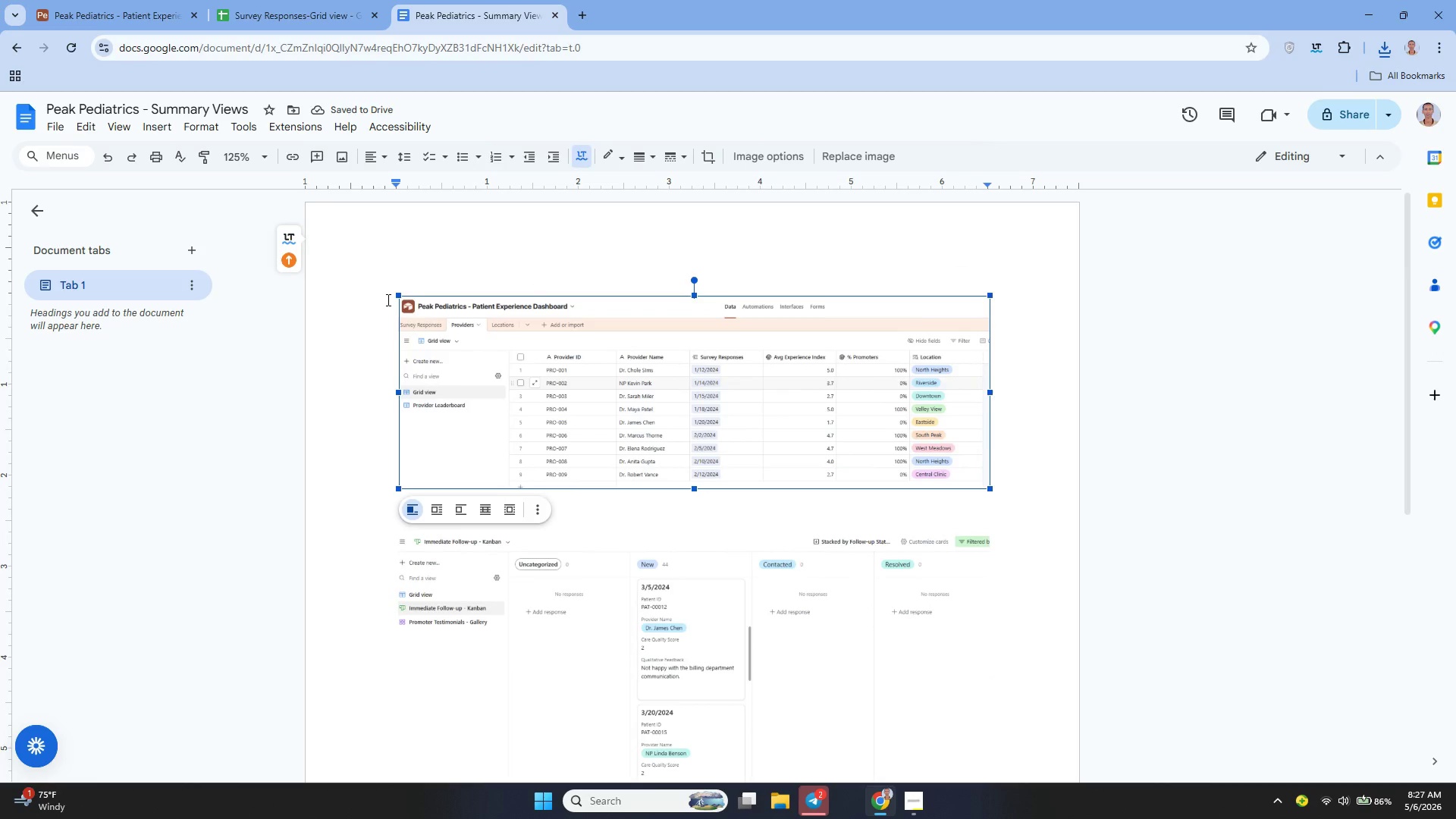 
left_click_drag(start_coordinate=[387, 300], to_coordinate=[609, 615])
 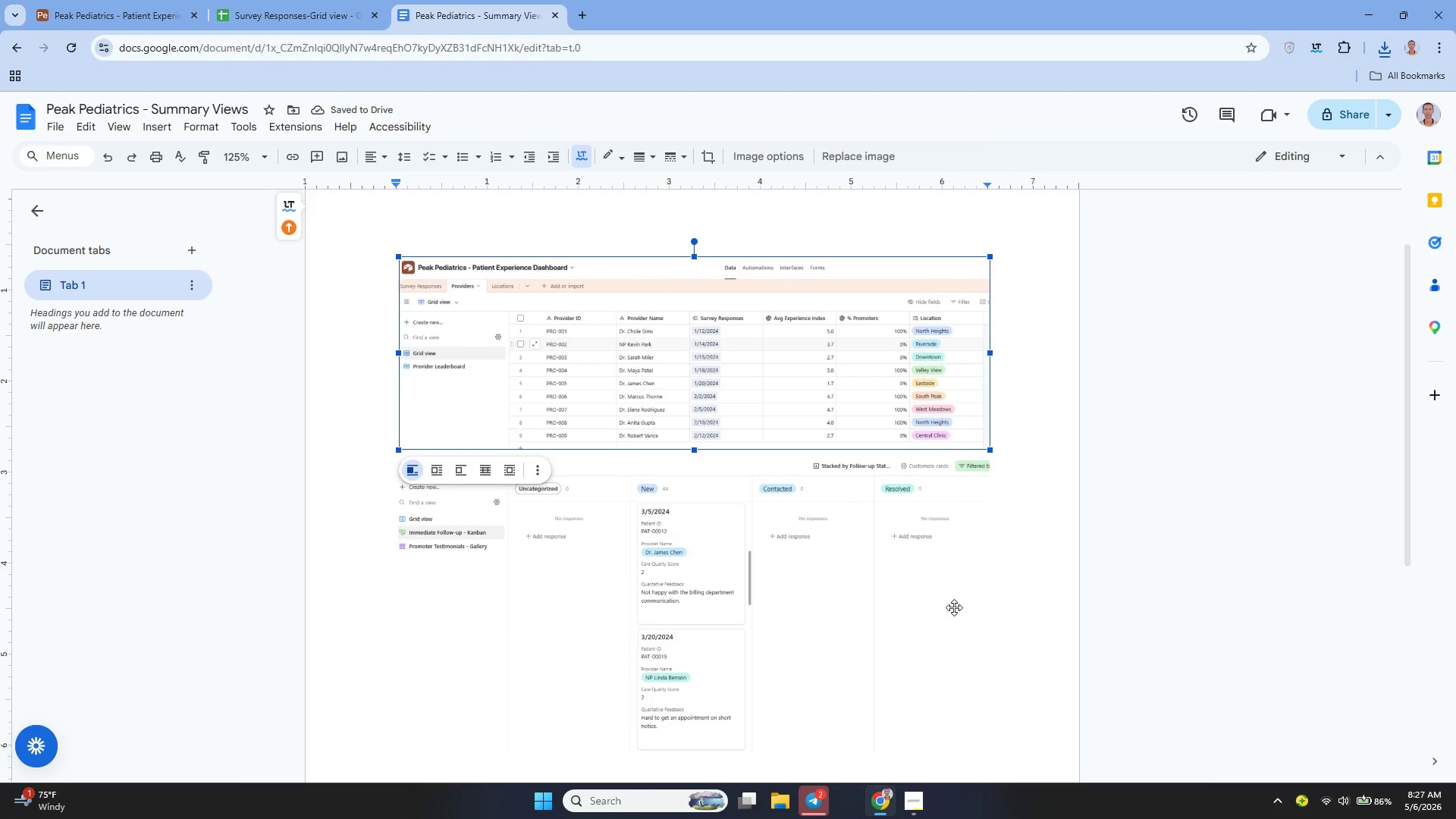 
left_click([1006, 592])
 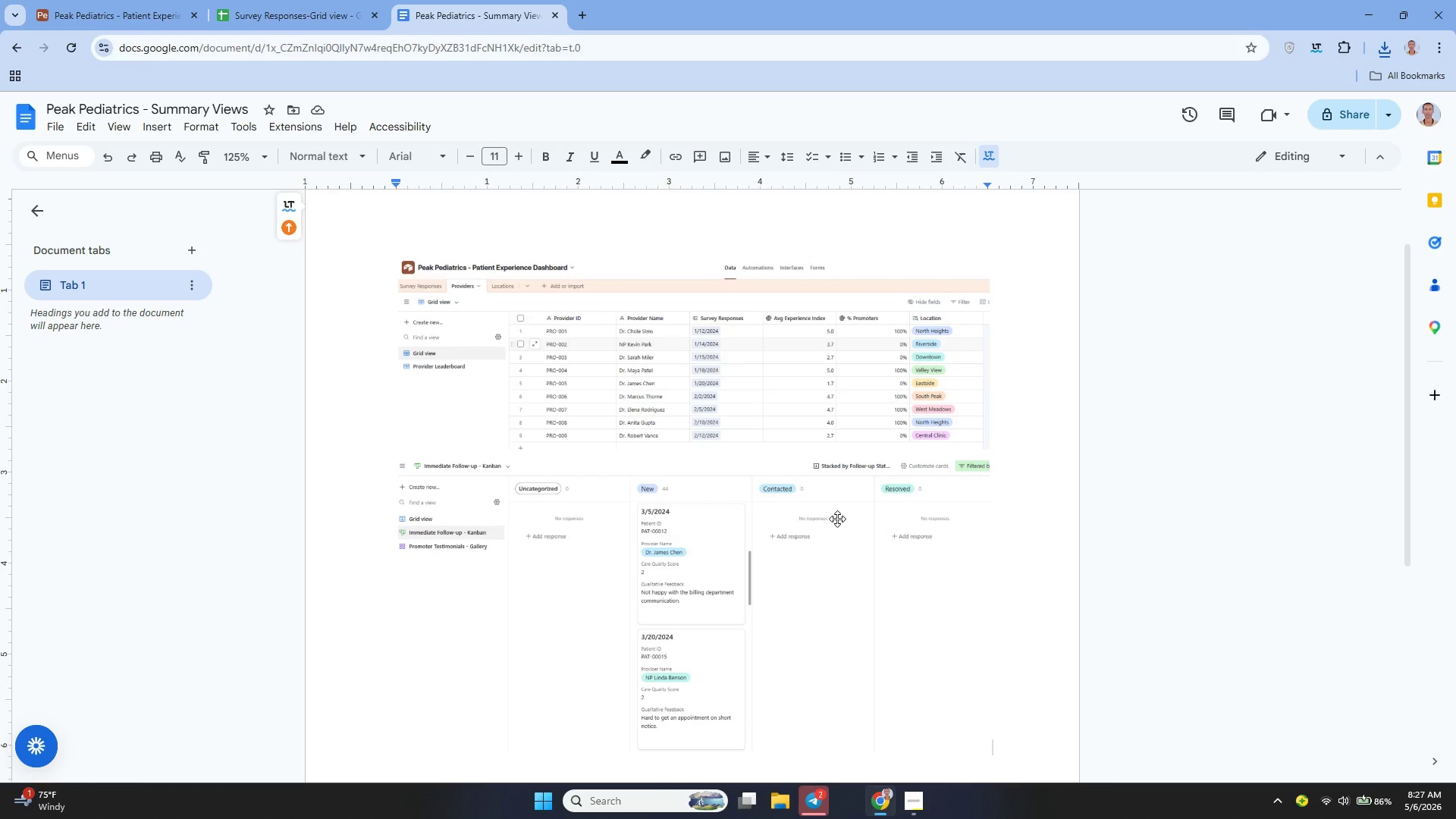 
key(Control+P)
 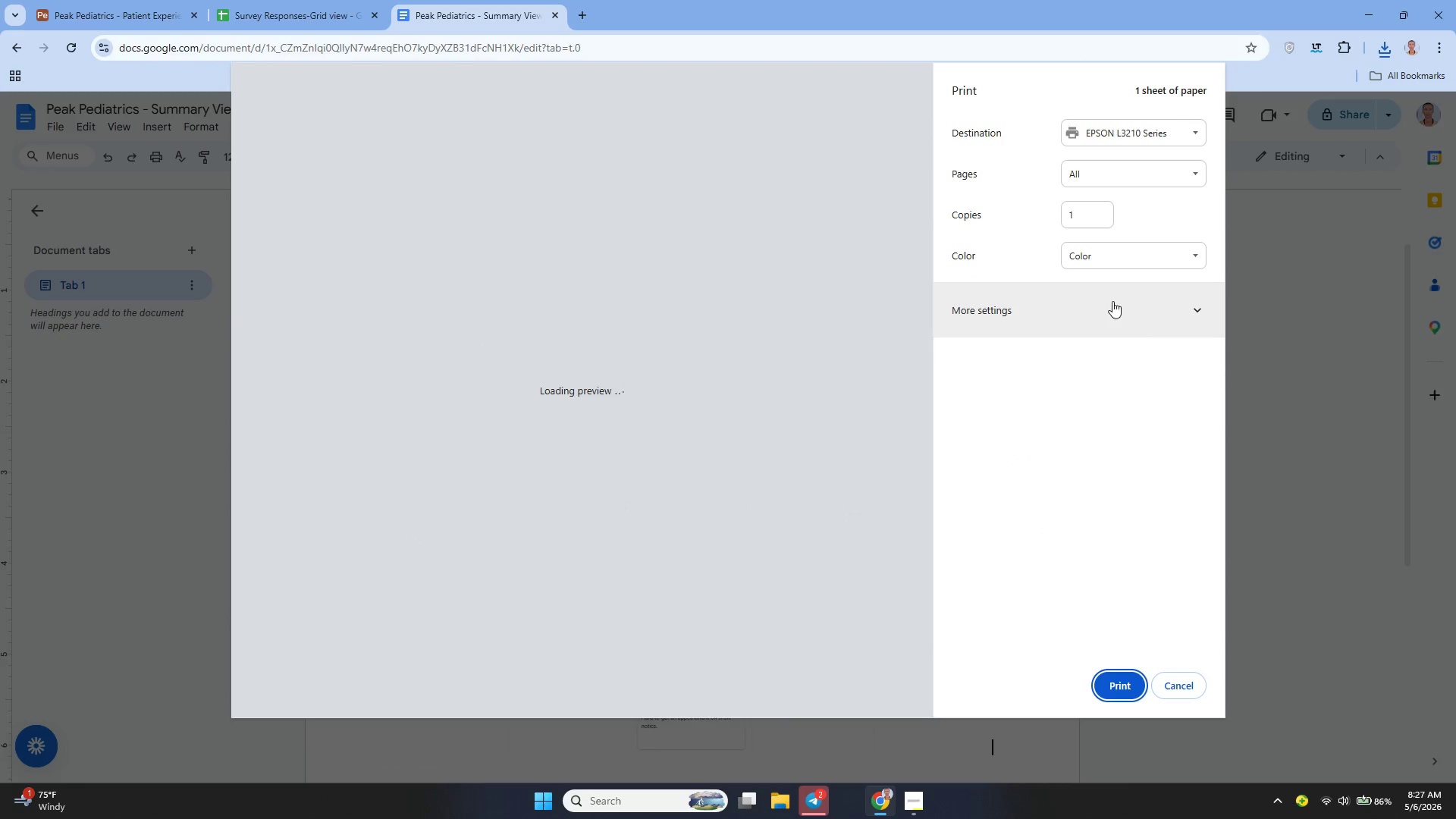 
left_click([1146, 311])
 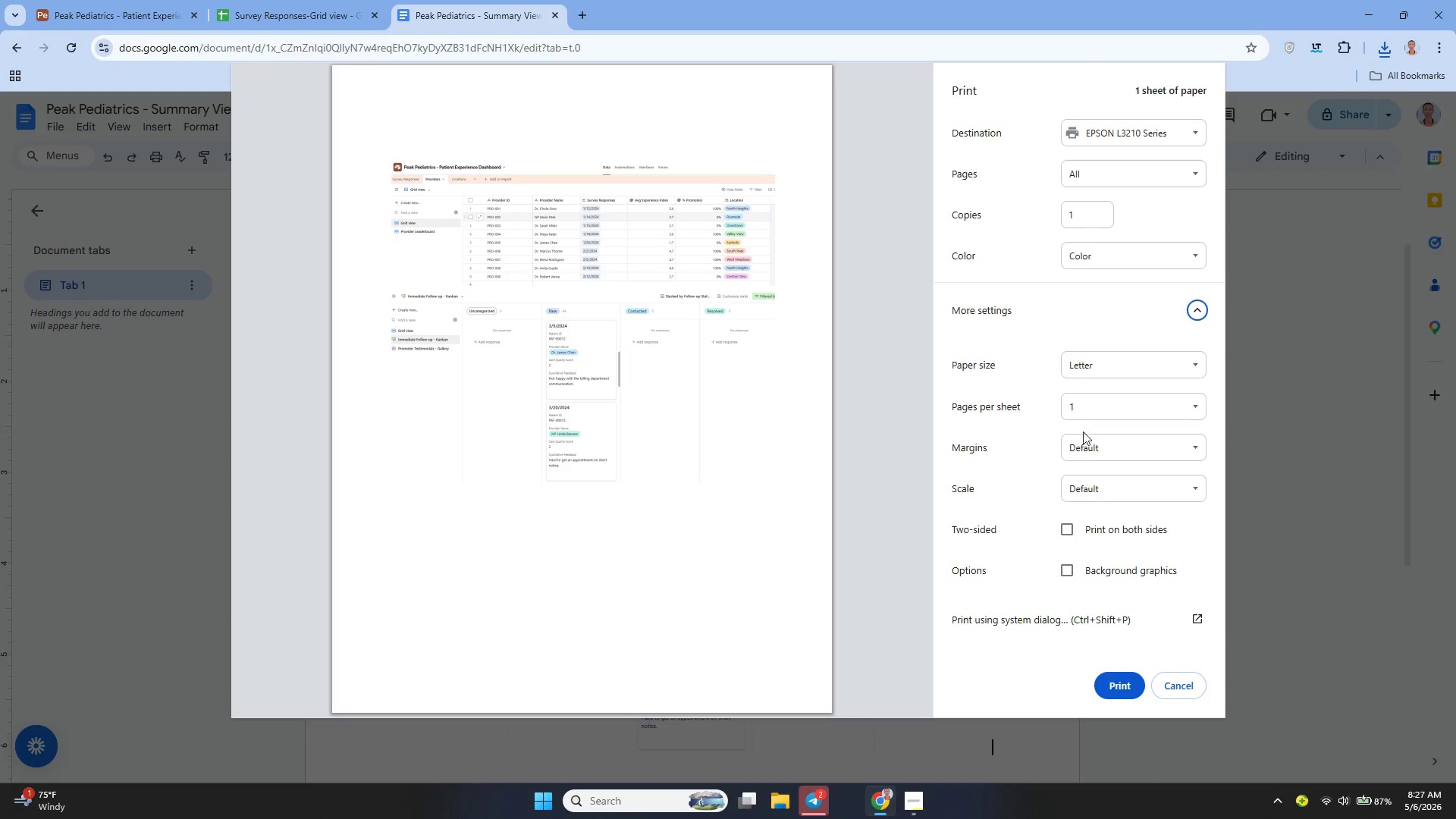 
wait(6.14)
 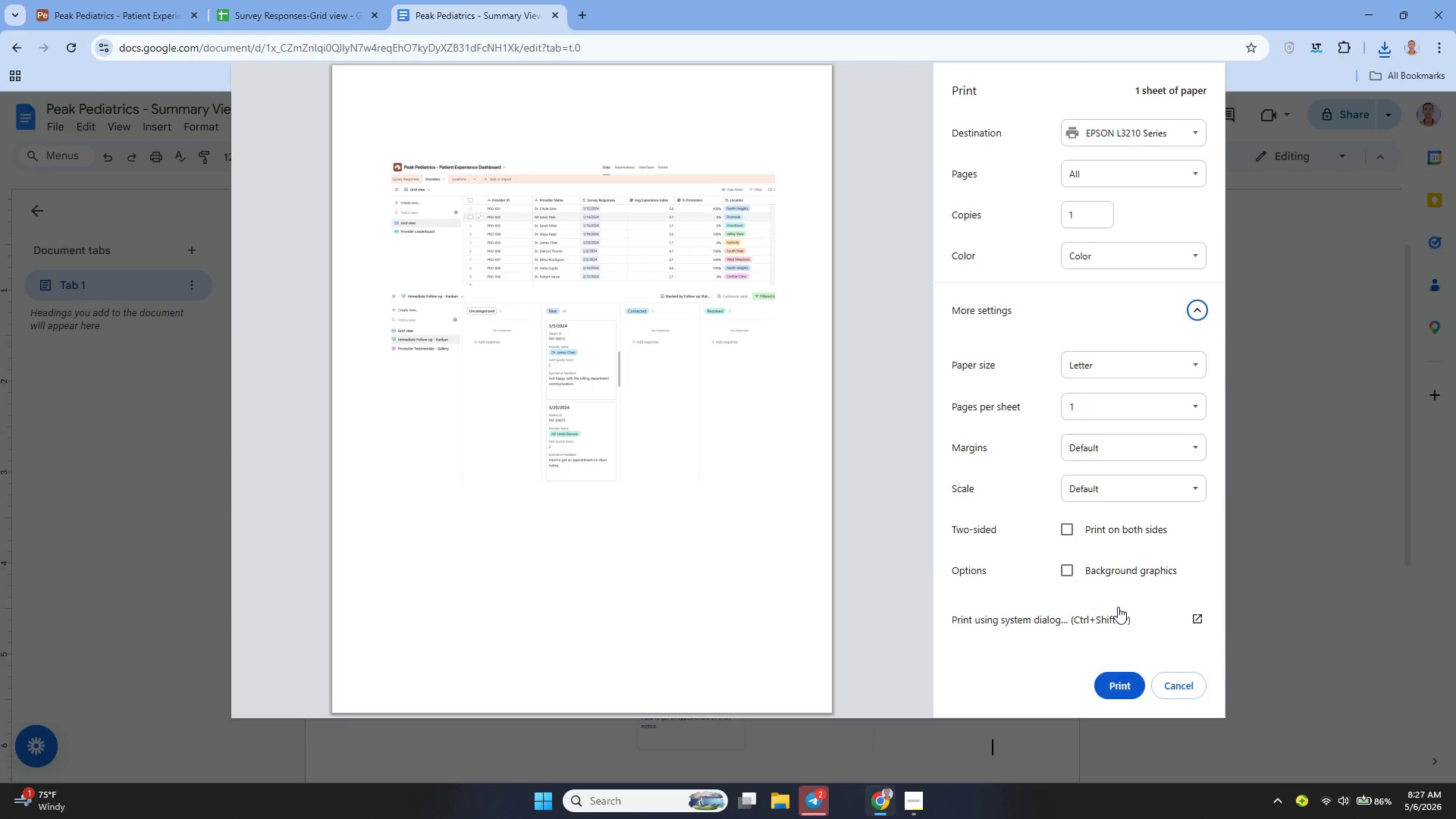 
left_click([1112, 482])
 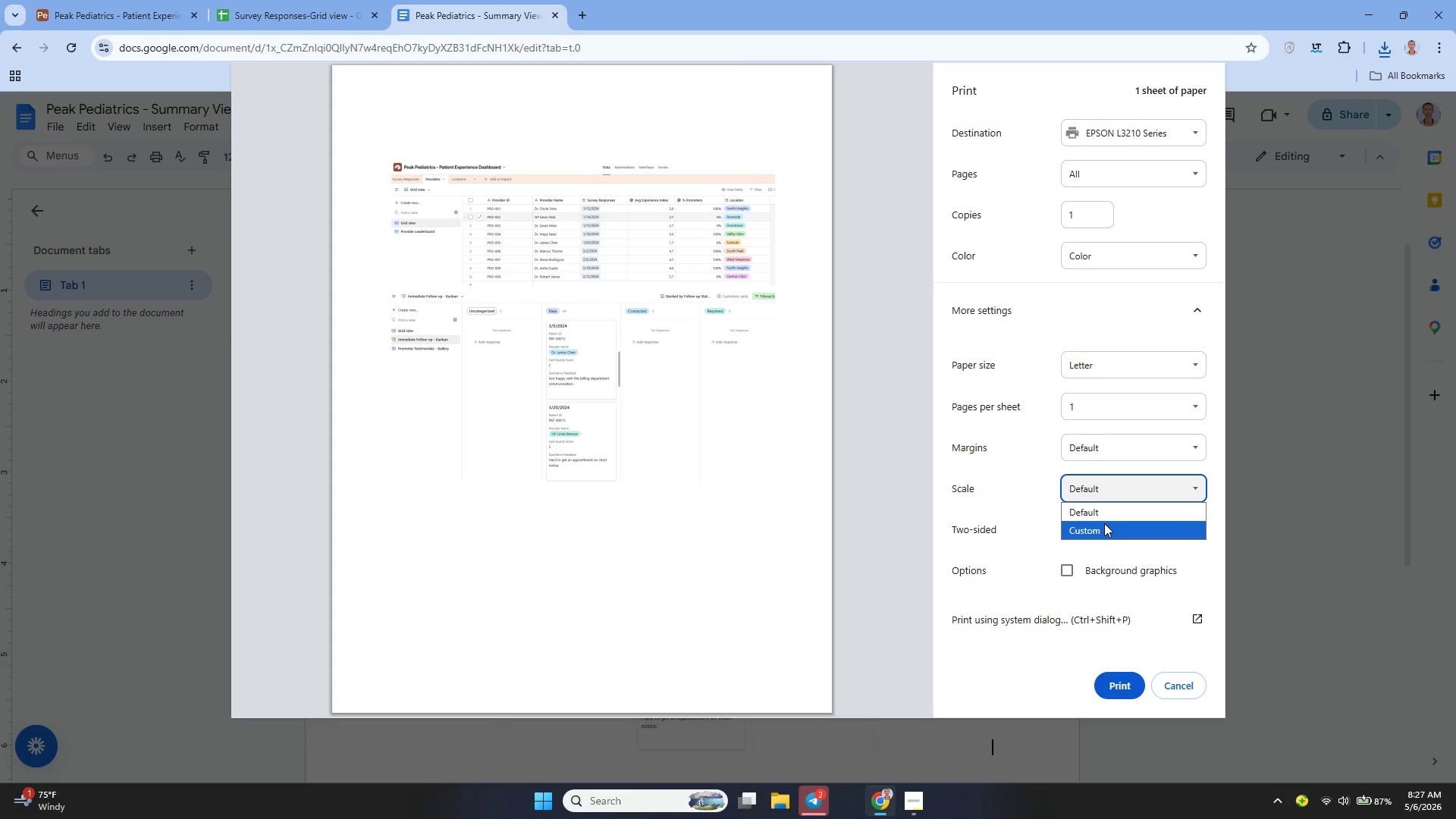 
left_click([1104, 524])
 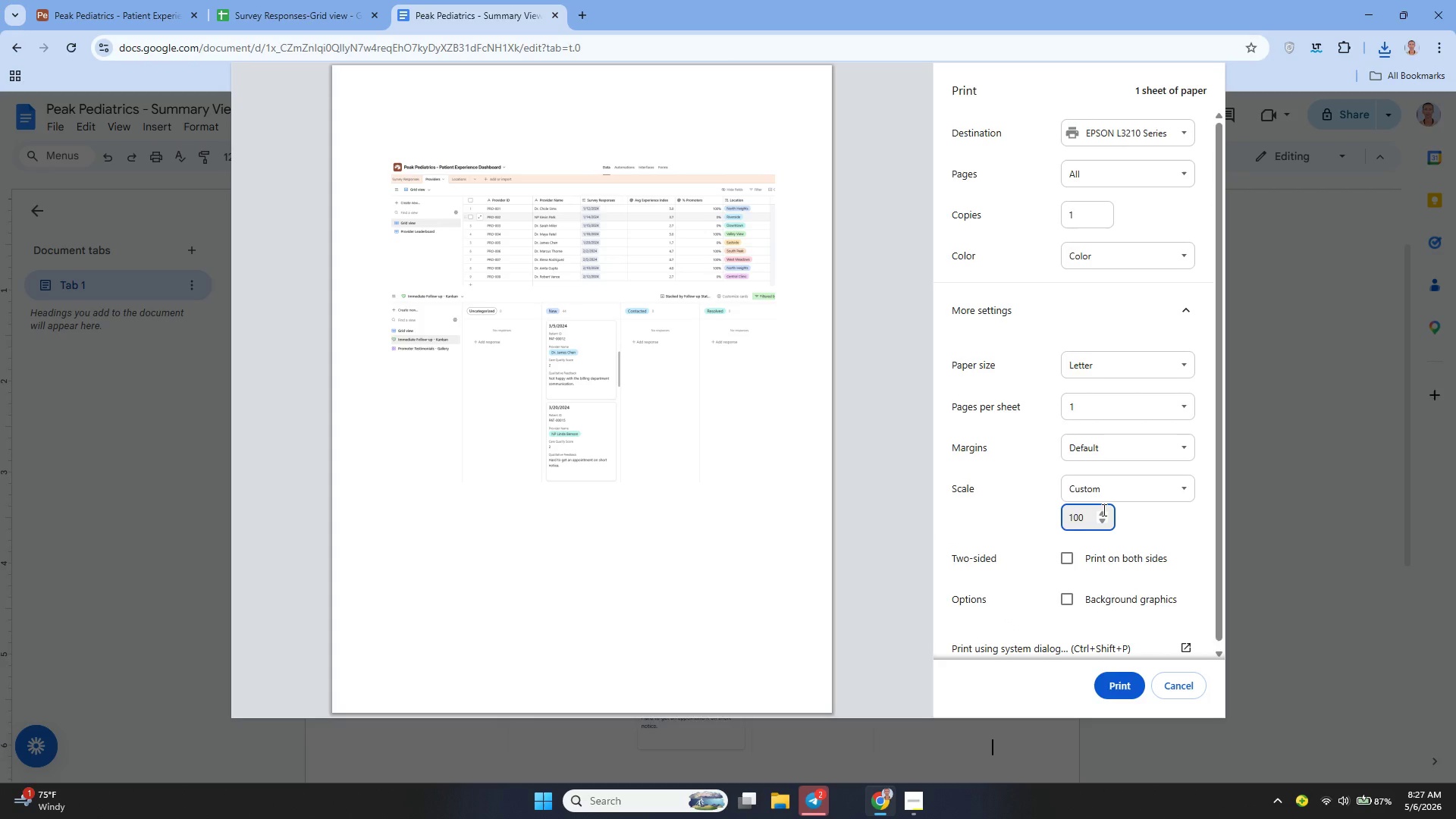 
left_click([1103, 509])
 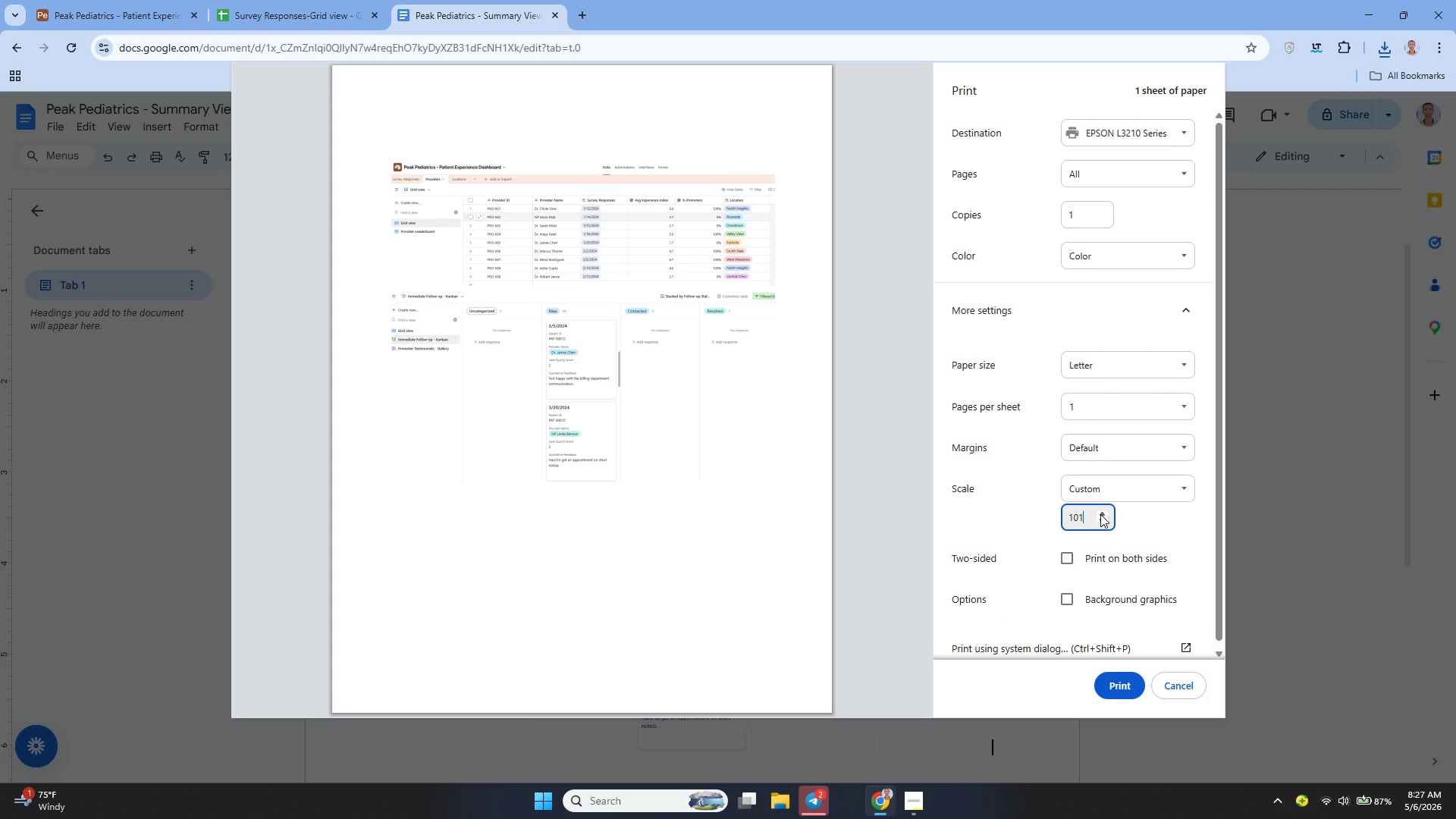 
left_click([1100, 514])
 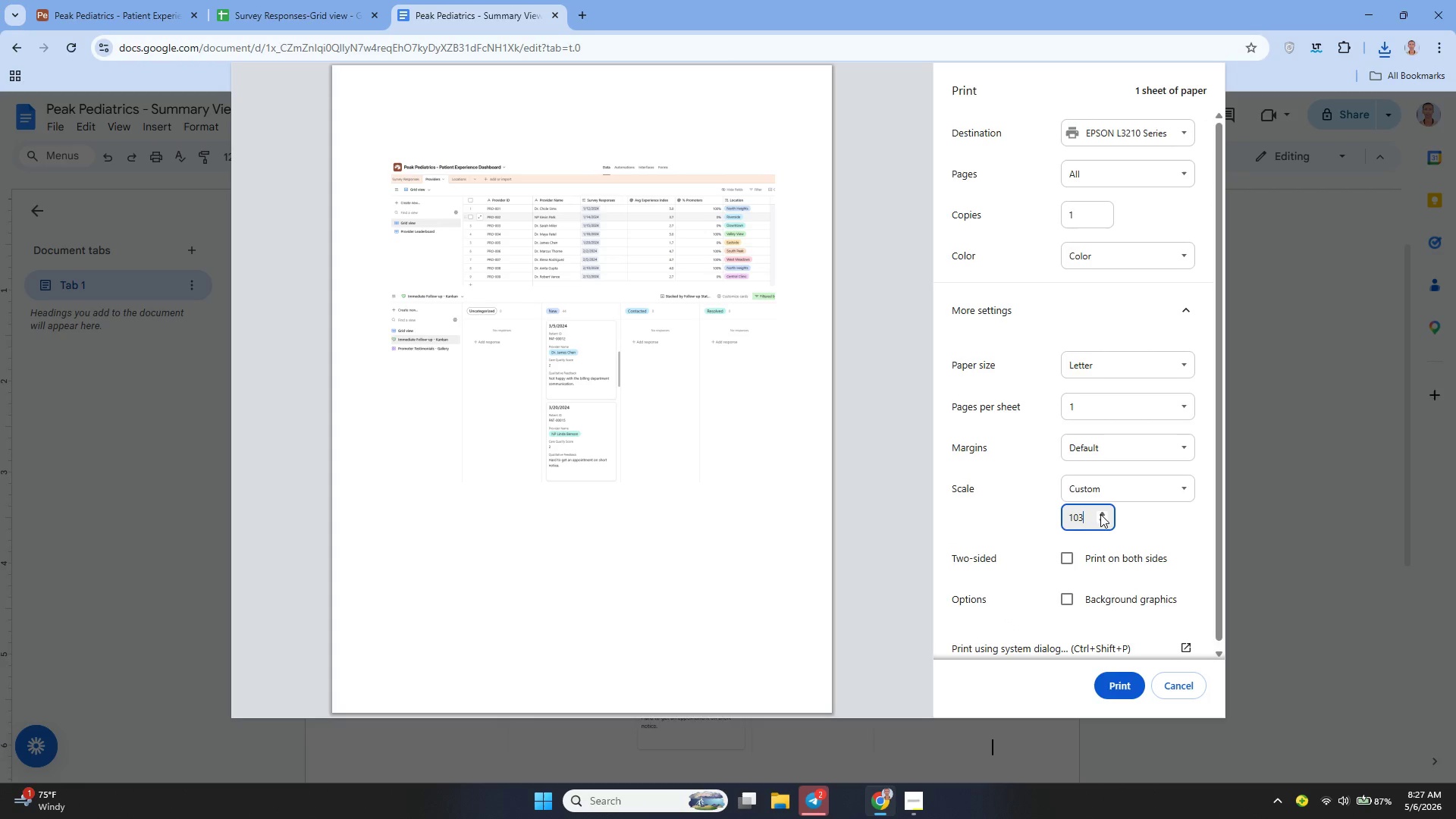 
double_click([1100, 514])
 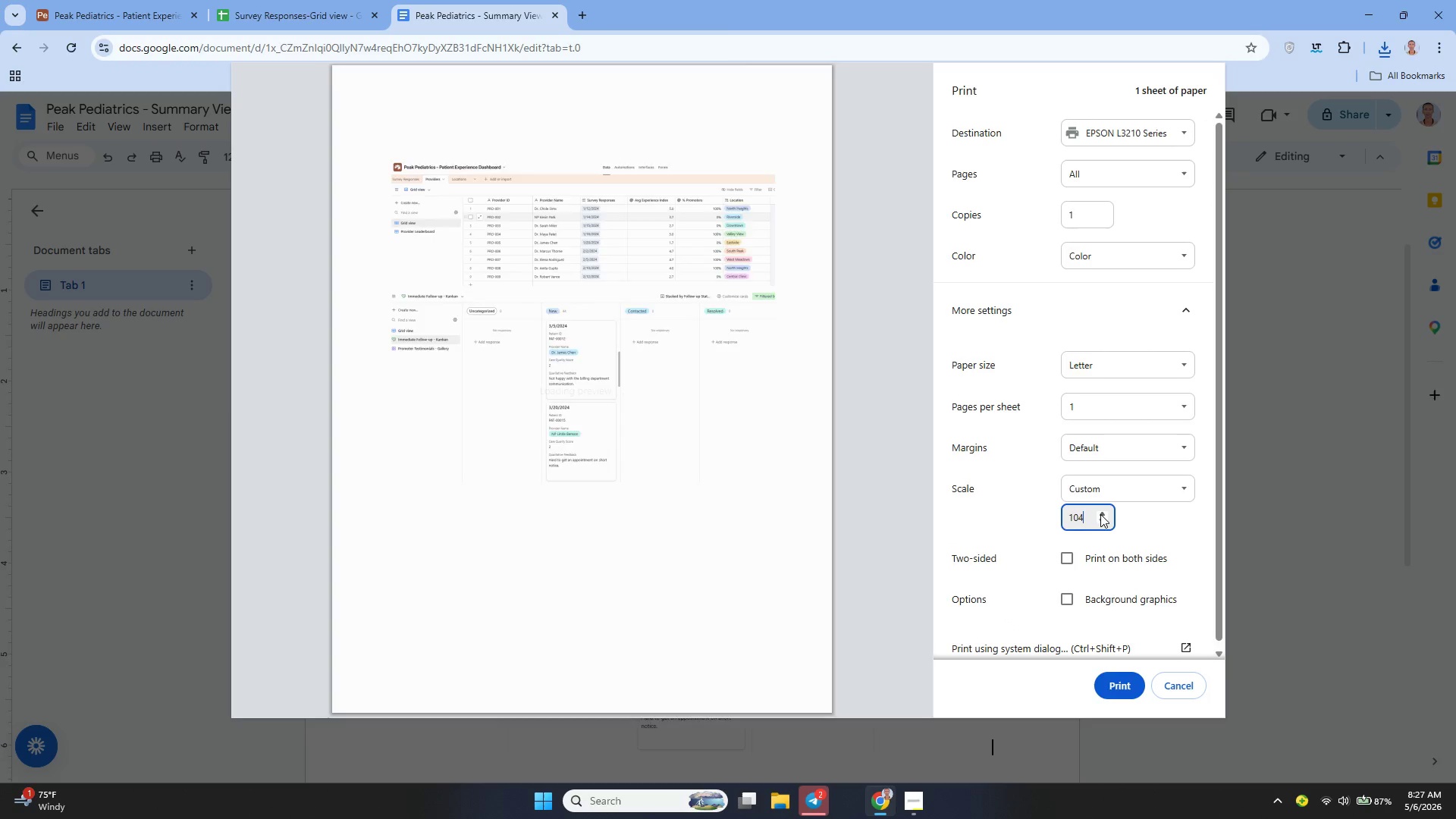 
triple_click([1100, 514])
 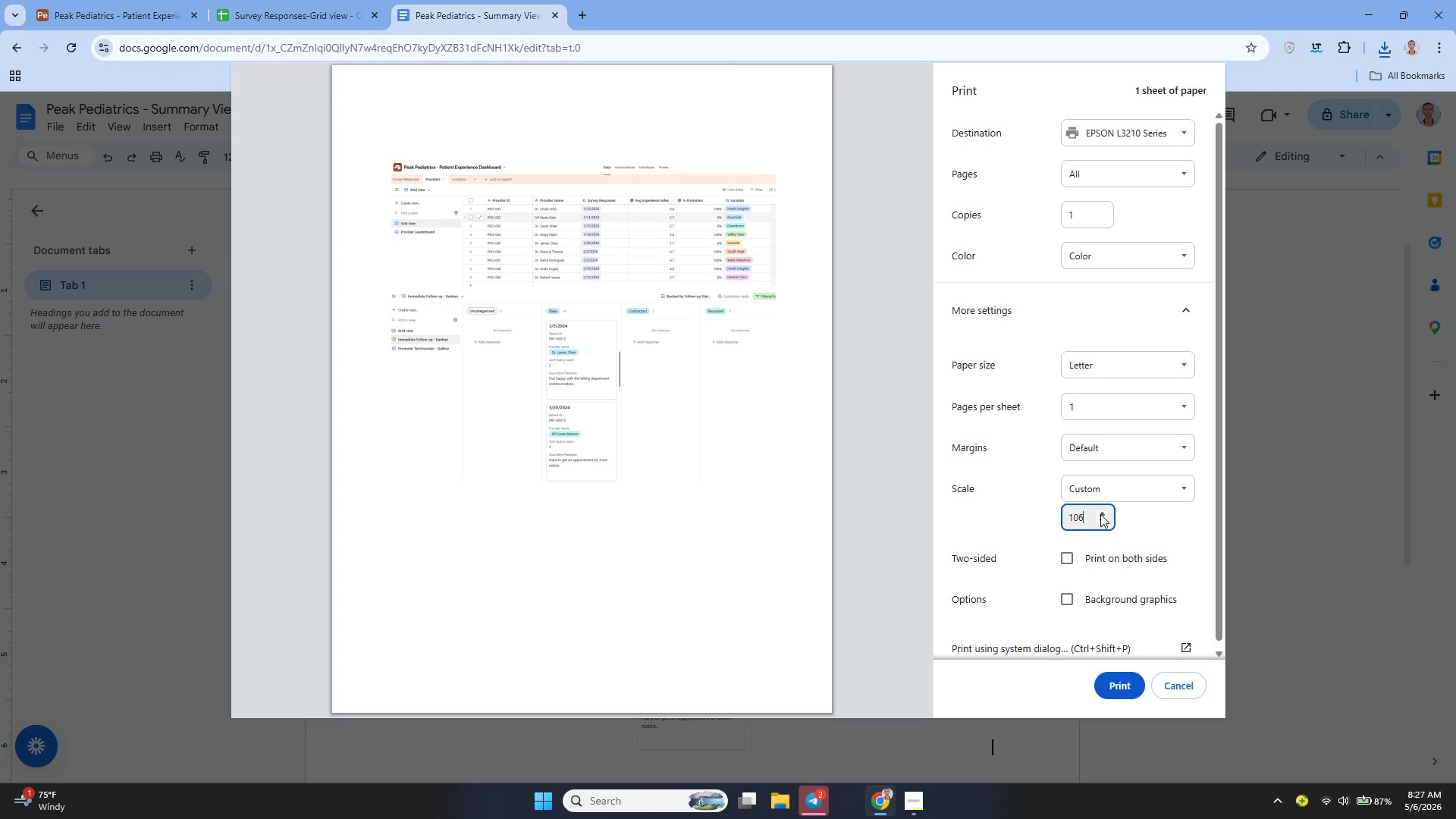 
triple_click([1100, 514])
 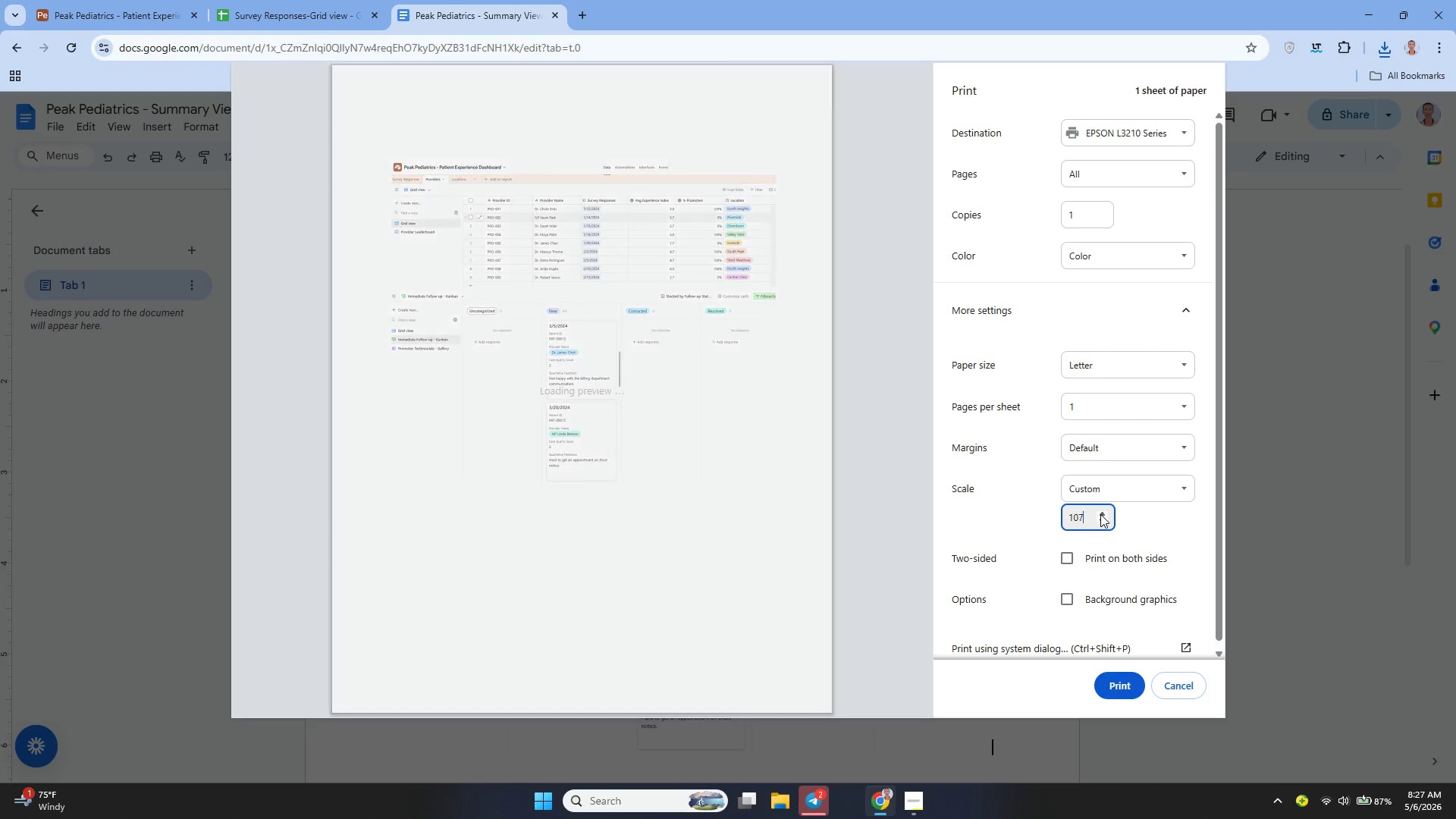 
triple_click([1100, 514])
 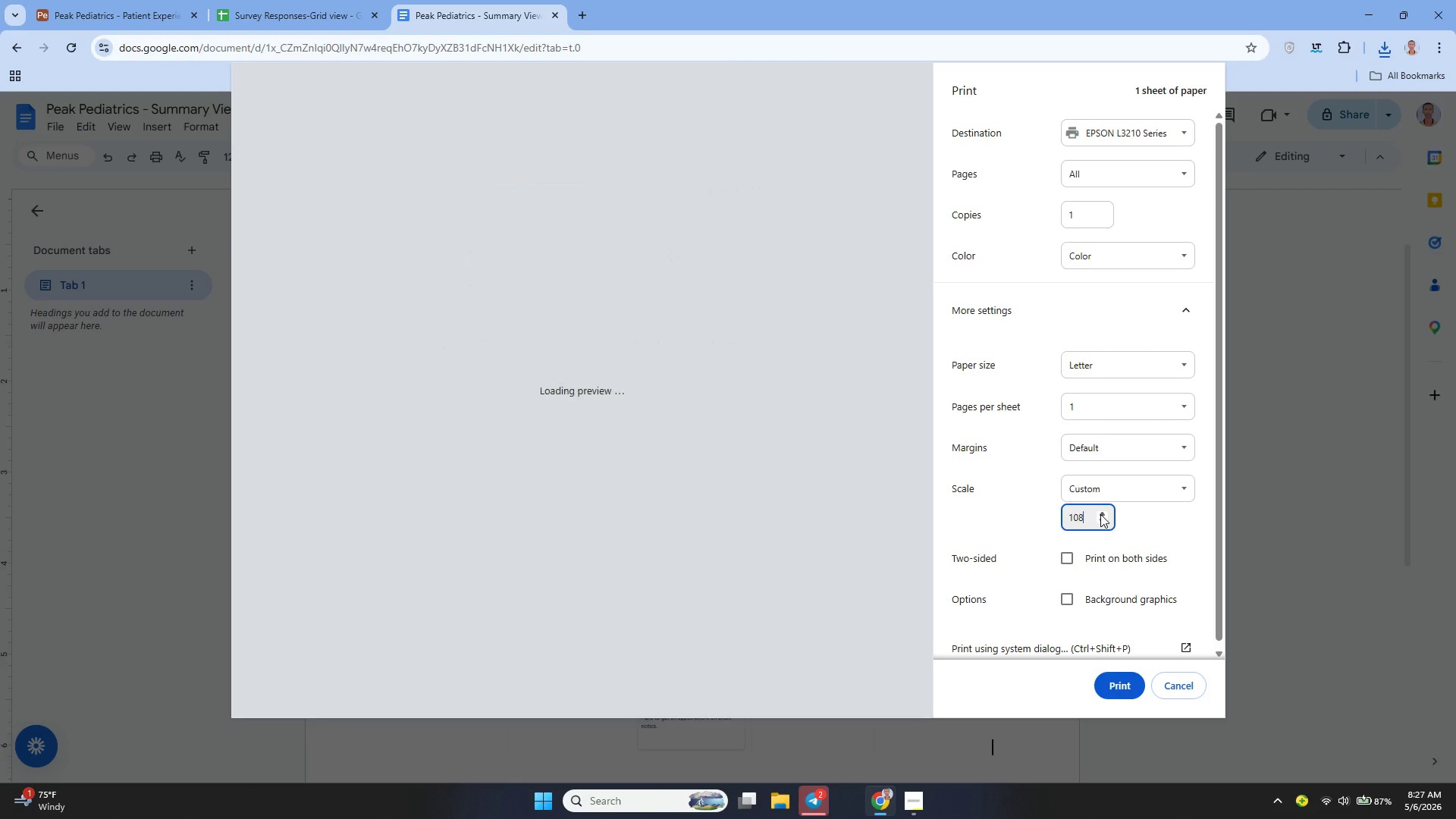 
triple_click([1100, 514])
 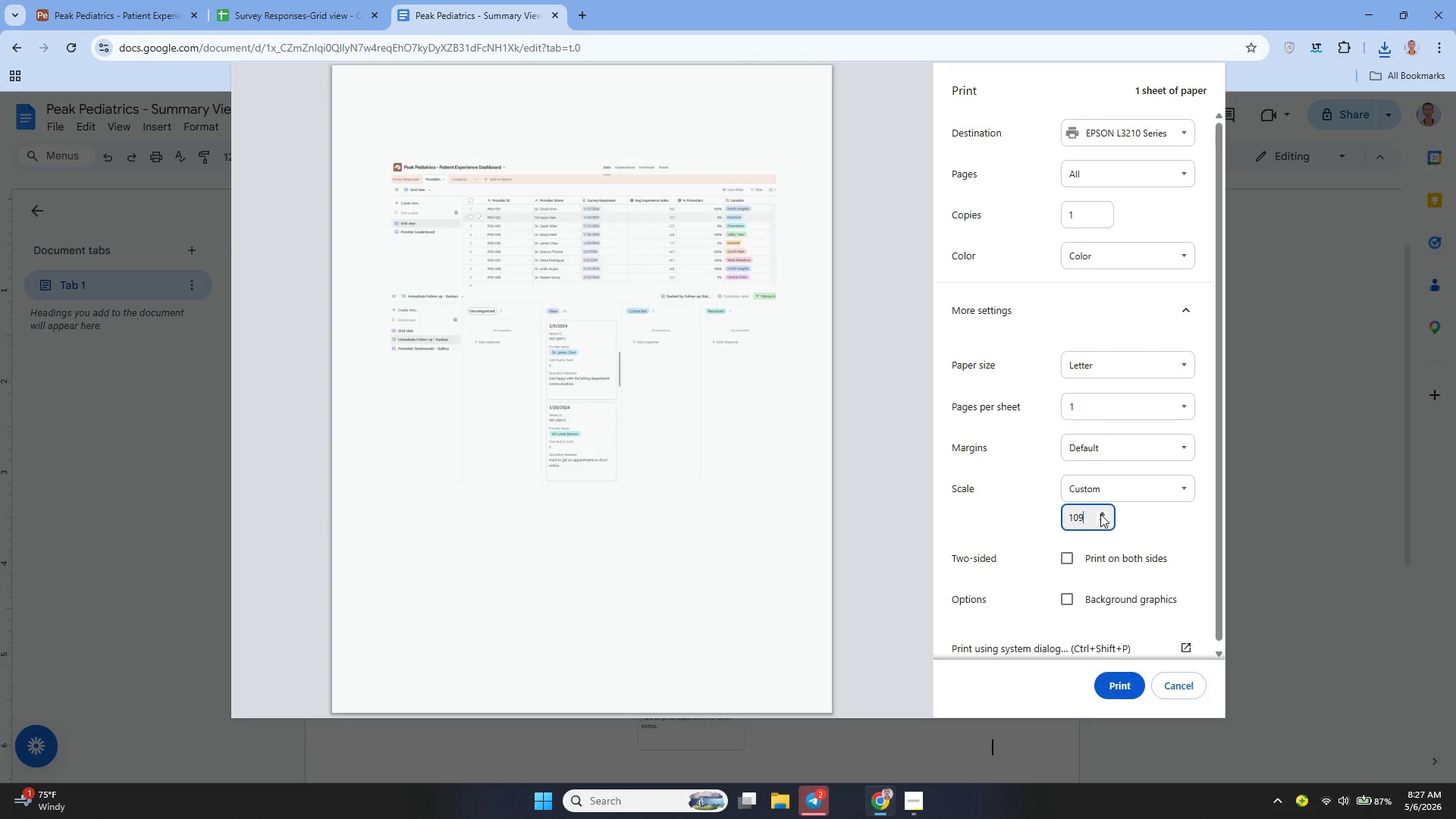 
triple_click([1100, 514])
 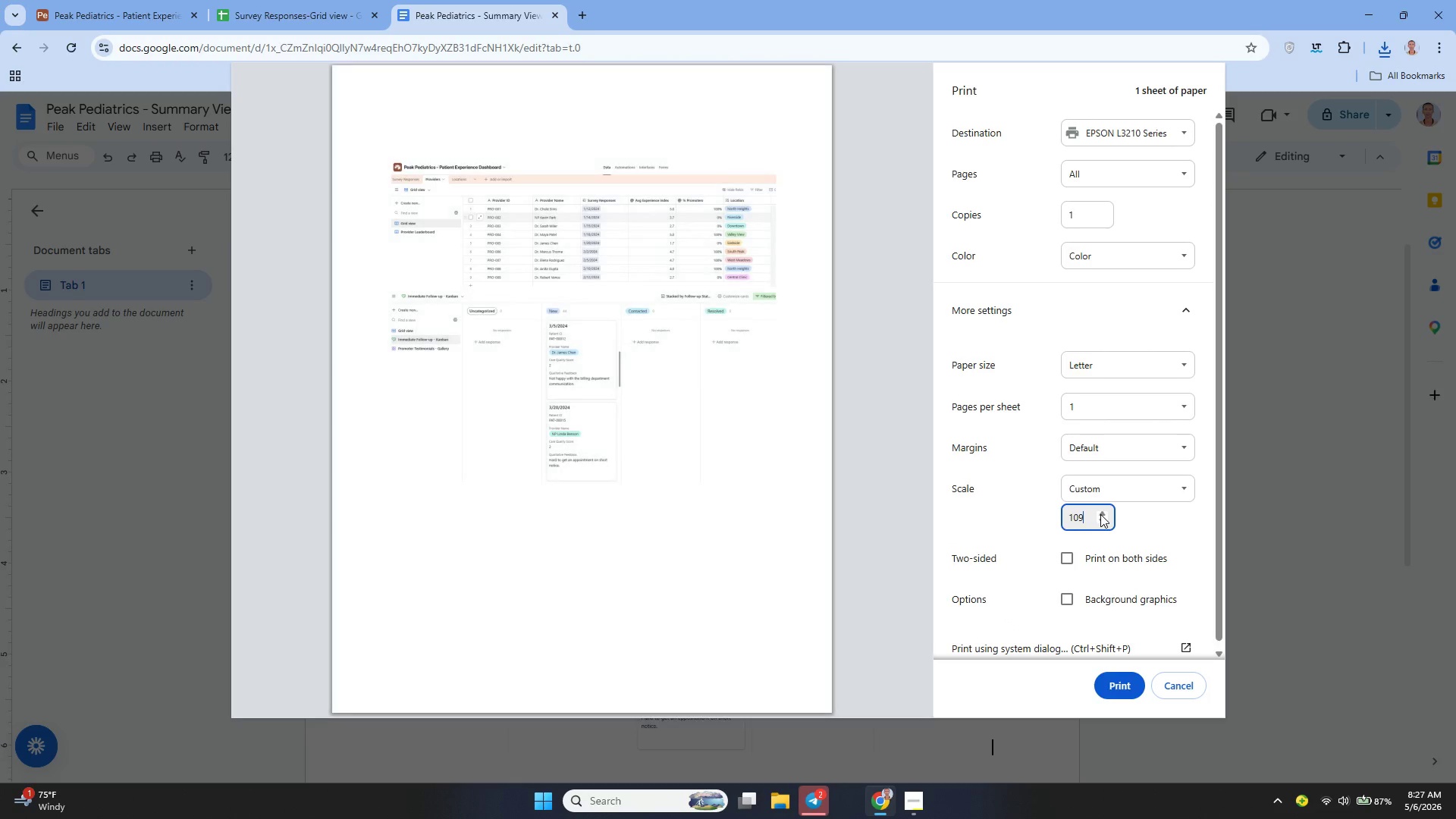 
triple_click([1100, 514])
 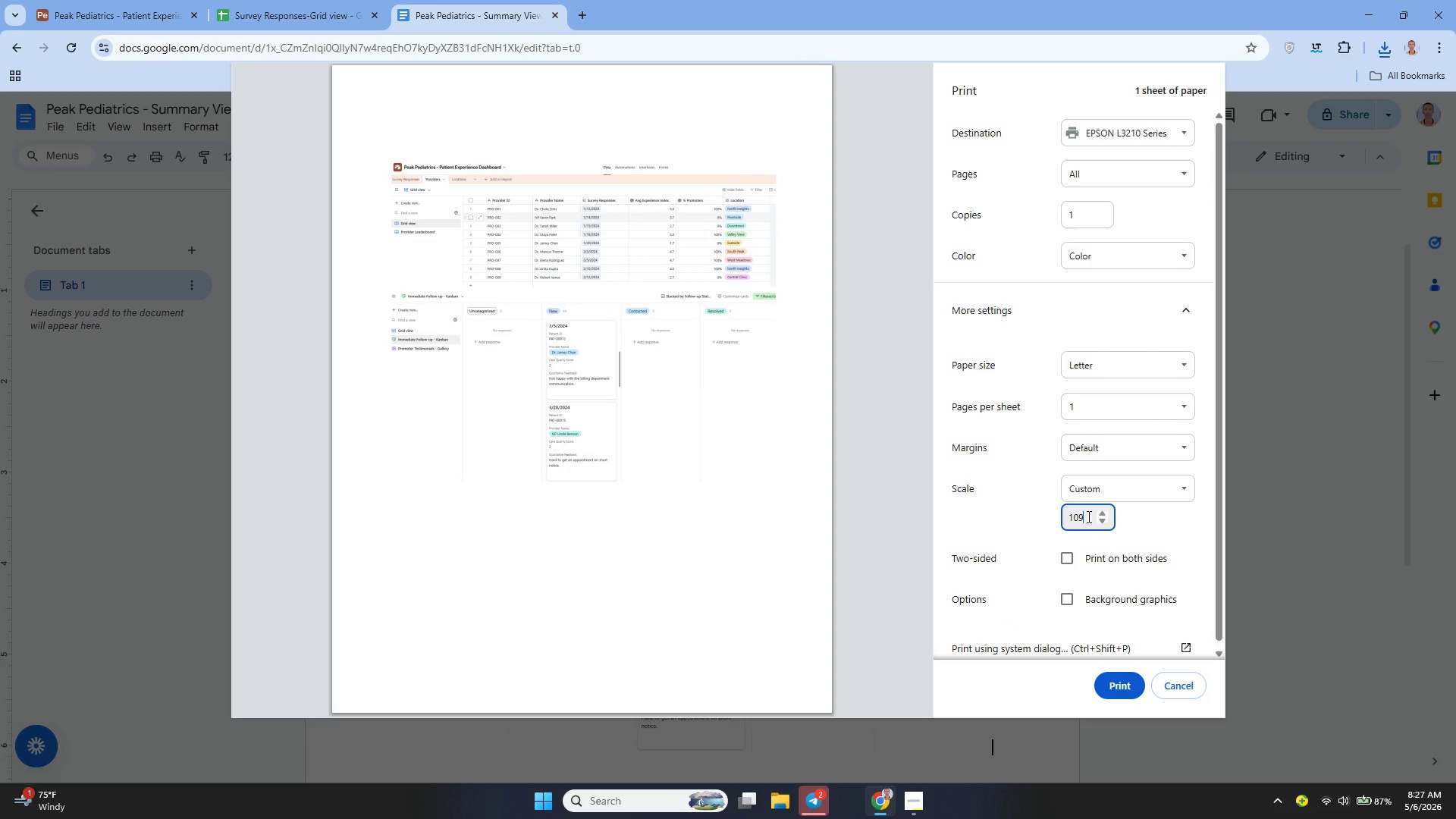 
left_click([1087, 516])
 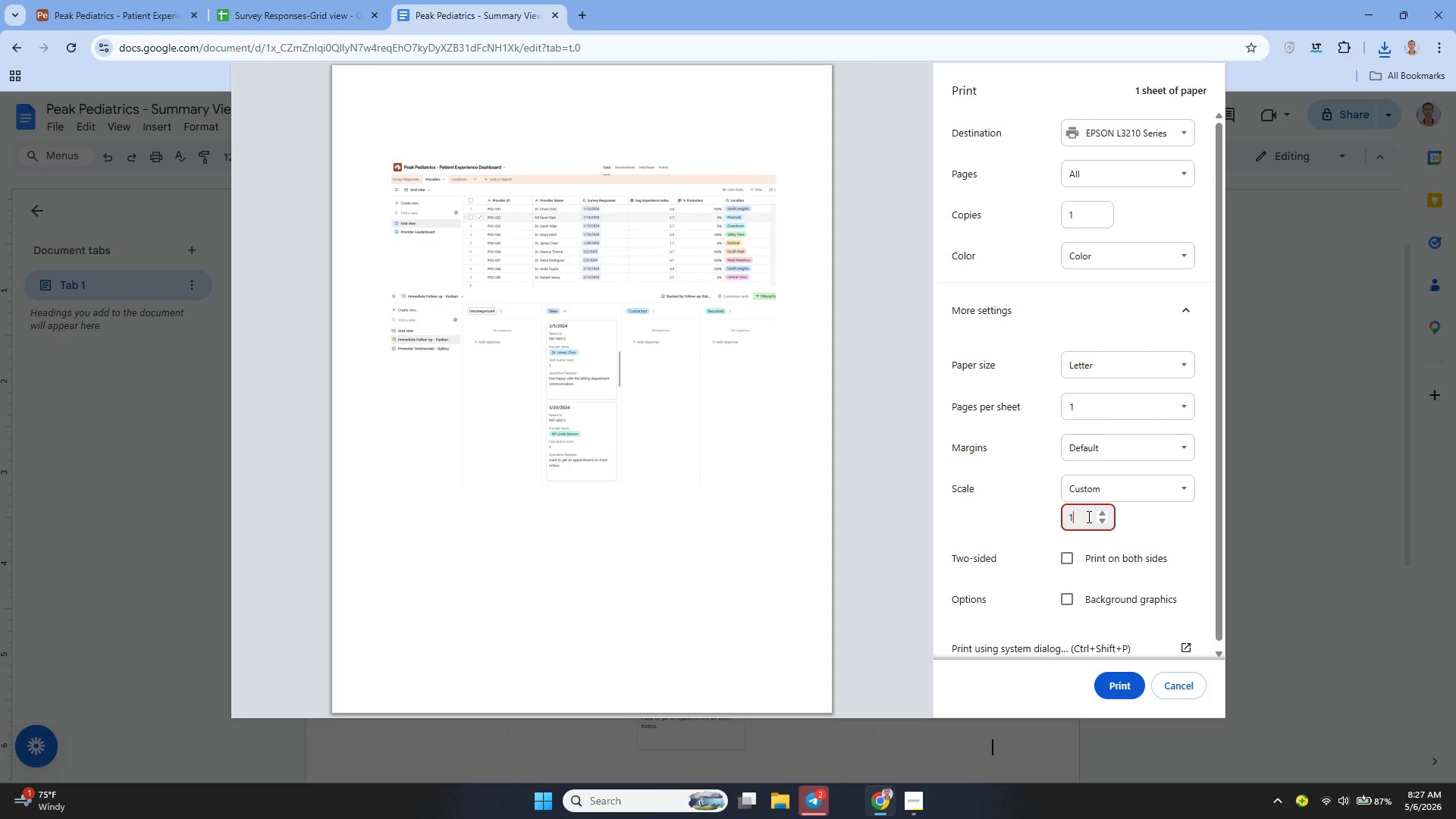 
key(Backspace)
key(Backspace)
key(Backspace)
key(Backspace)
type(200)
 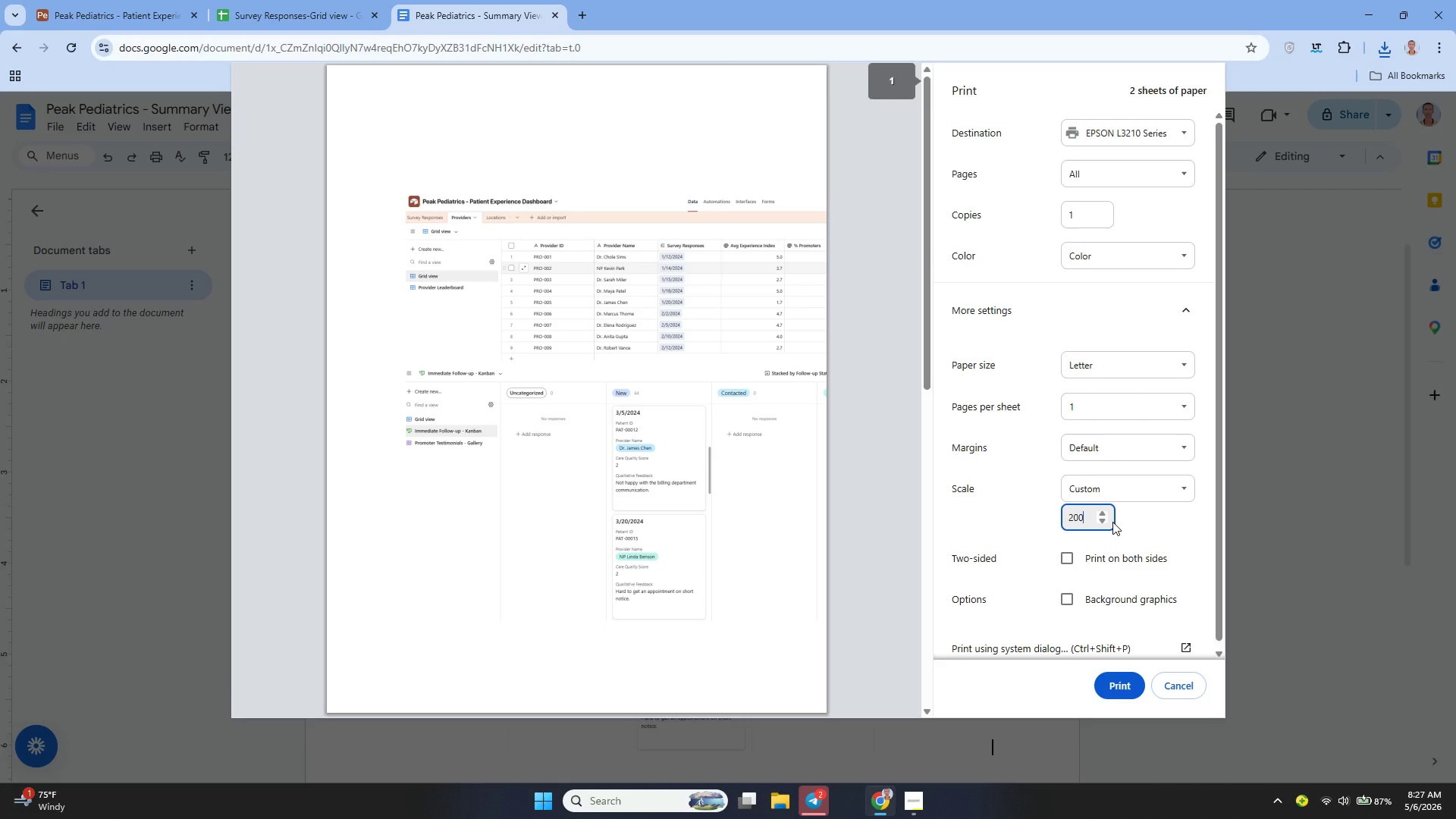 
key(Backspace)
 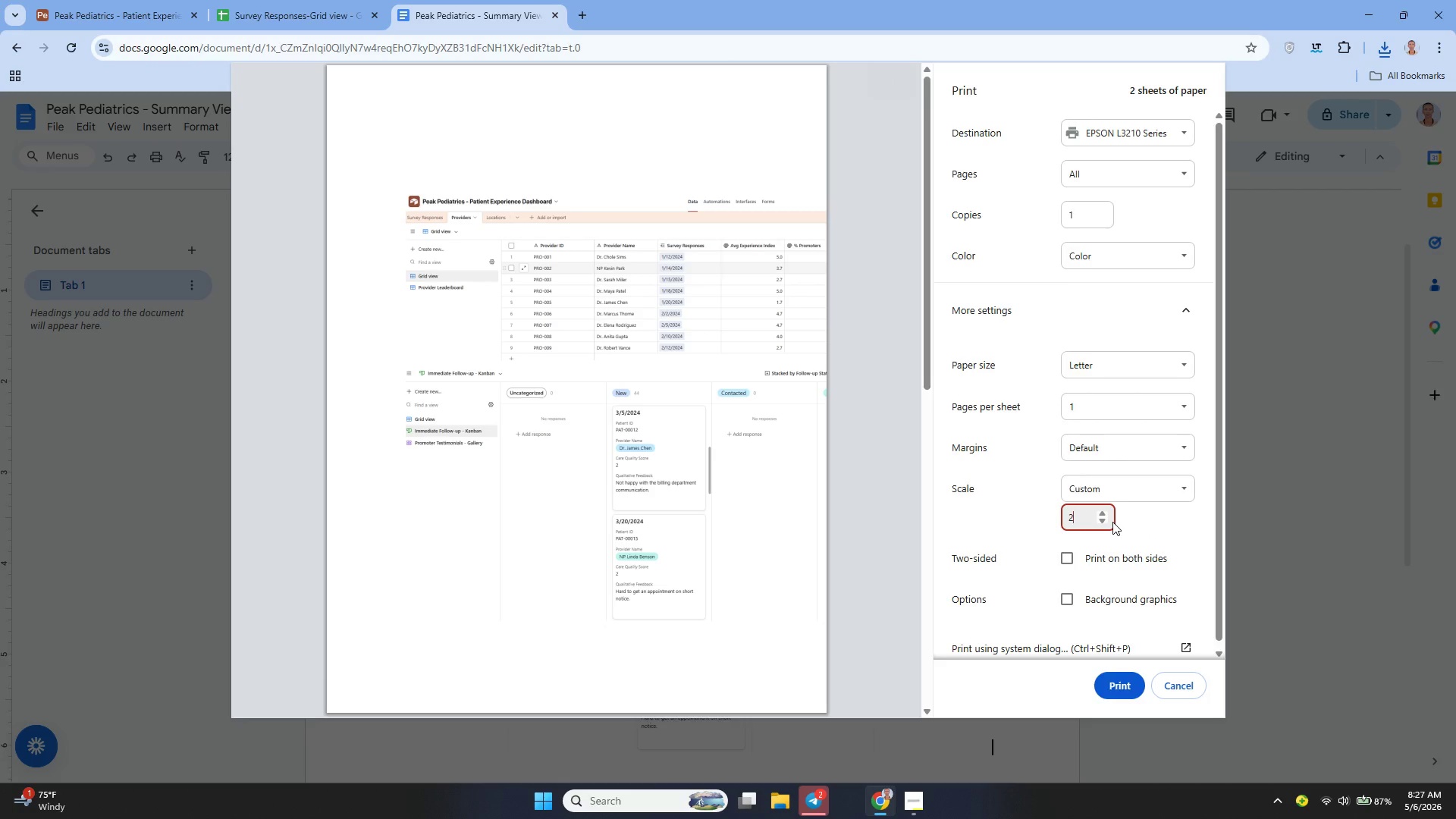 
key(Backspace)
 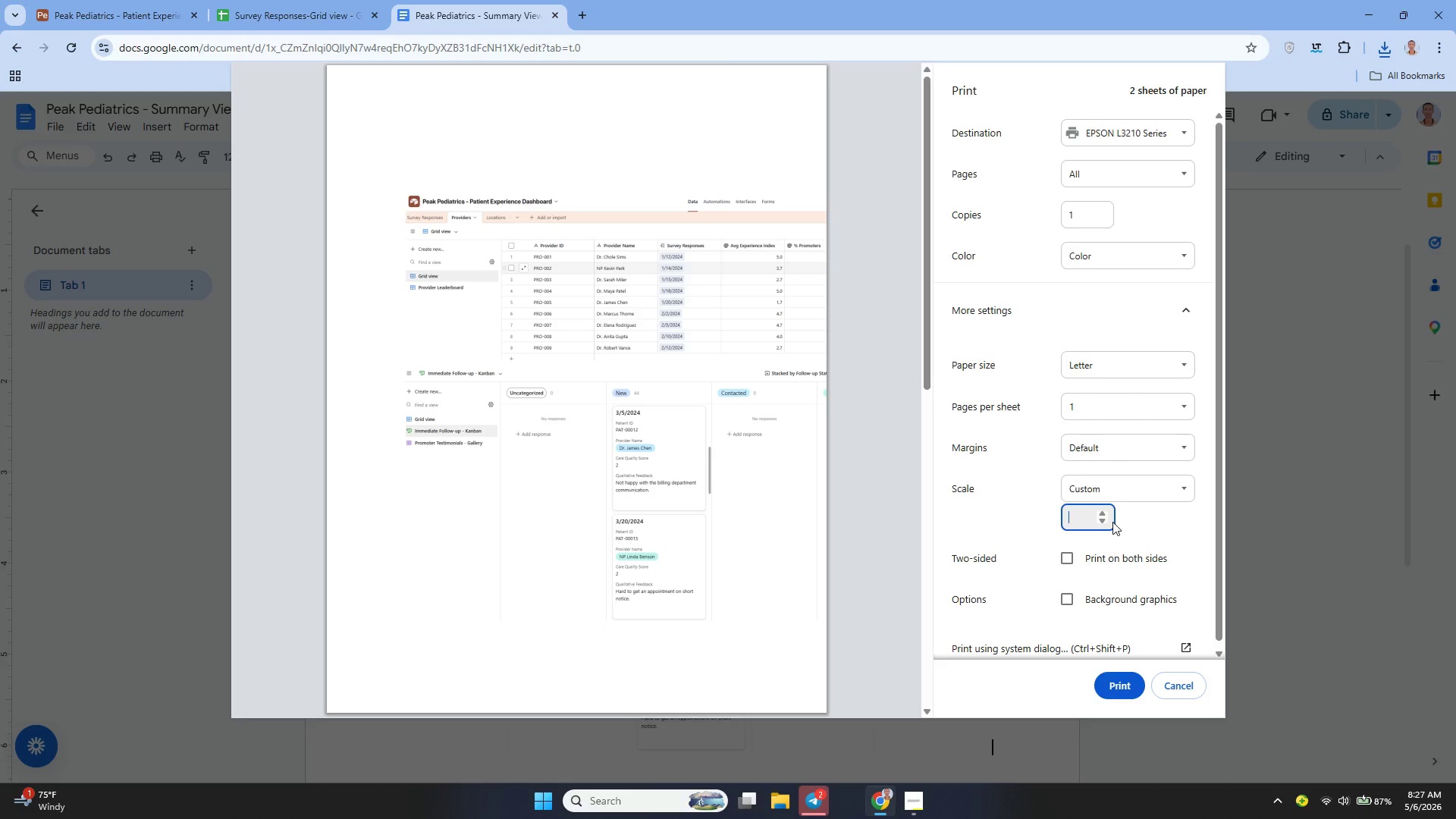 
key(Backspace)
key(Backspace)
key(Backspace)
type(150)
 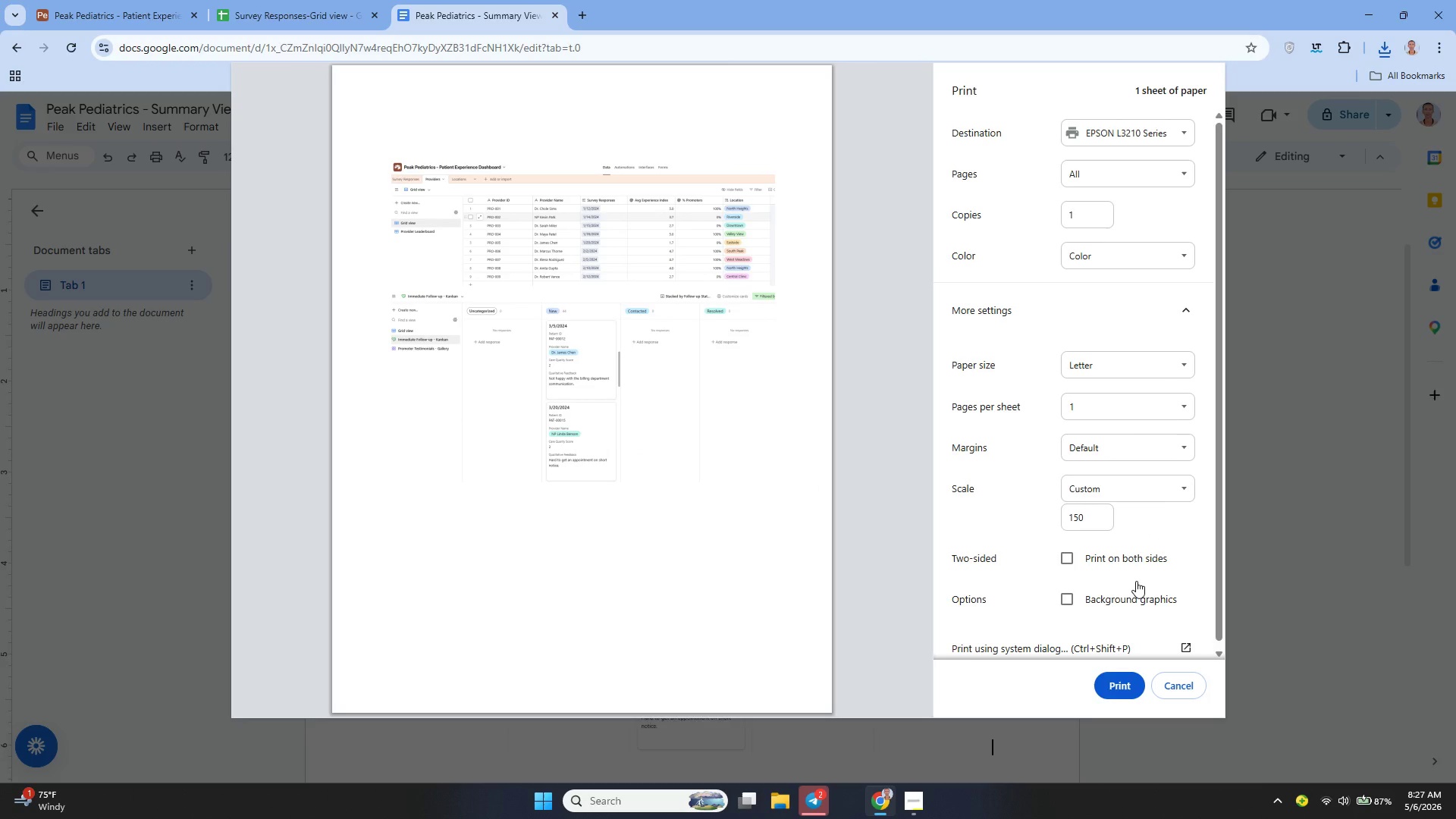 
wait(5.64)
 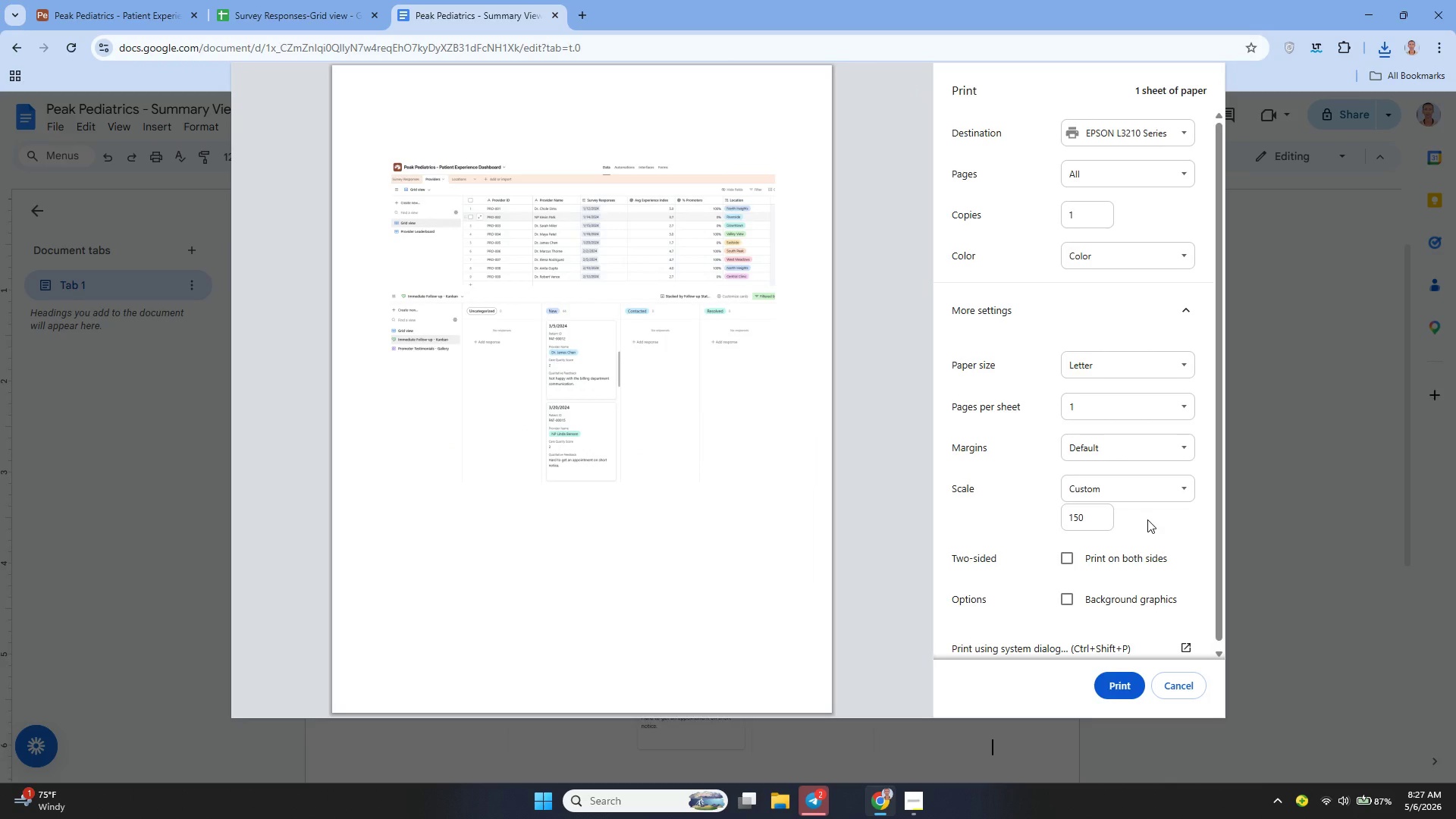 
left_click([1127, 679])
 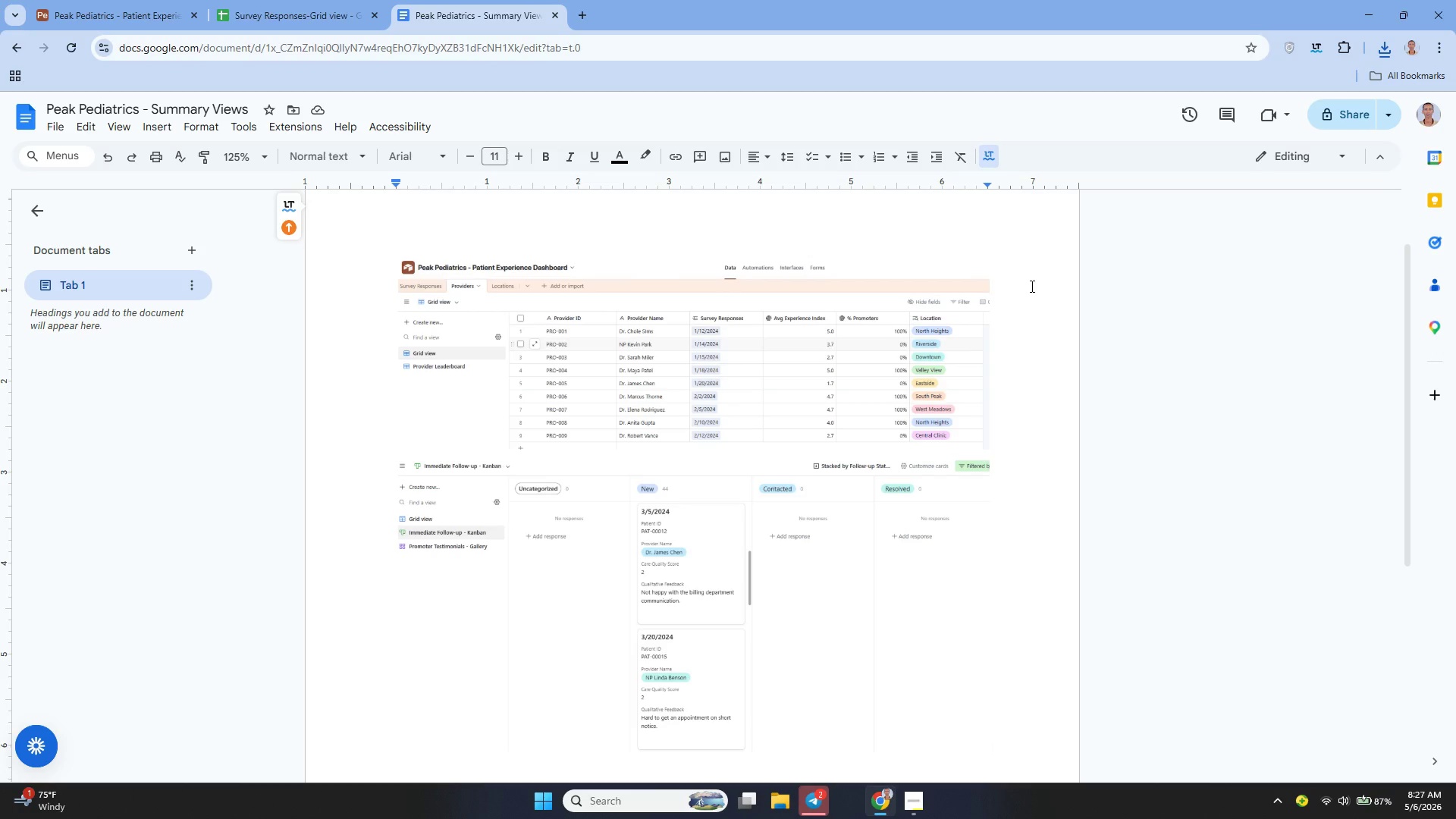 
hold_key(key=ControlLeft, duration=0.77)
 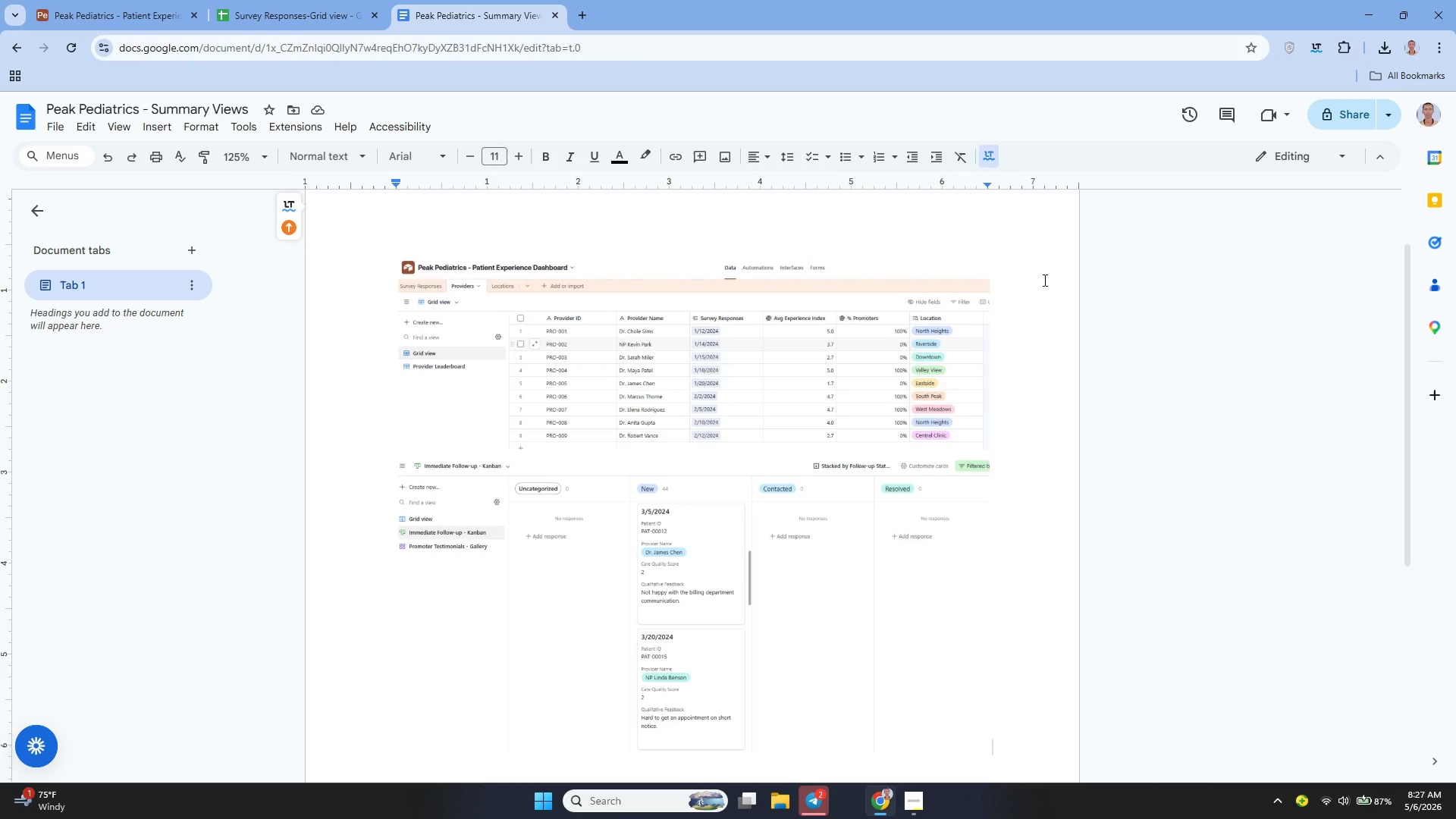 
key(Control+P)
 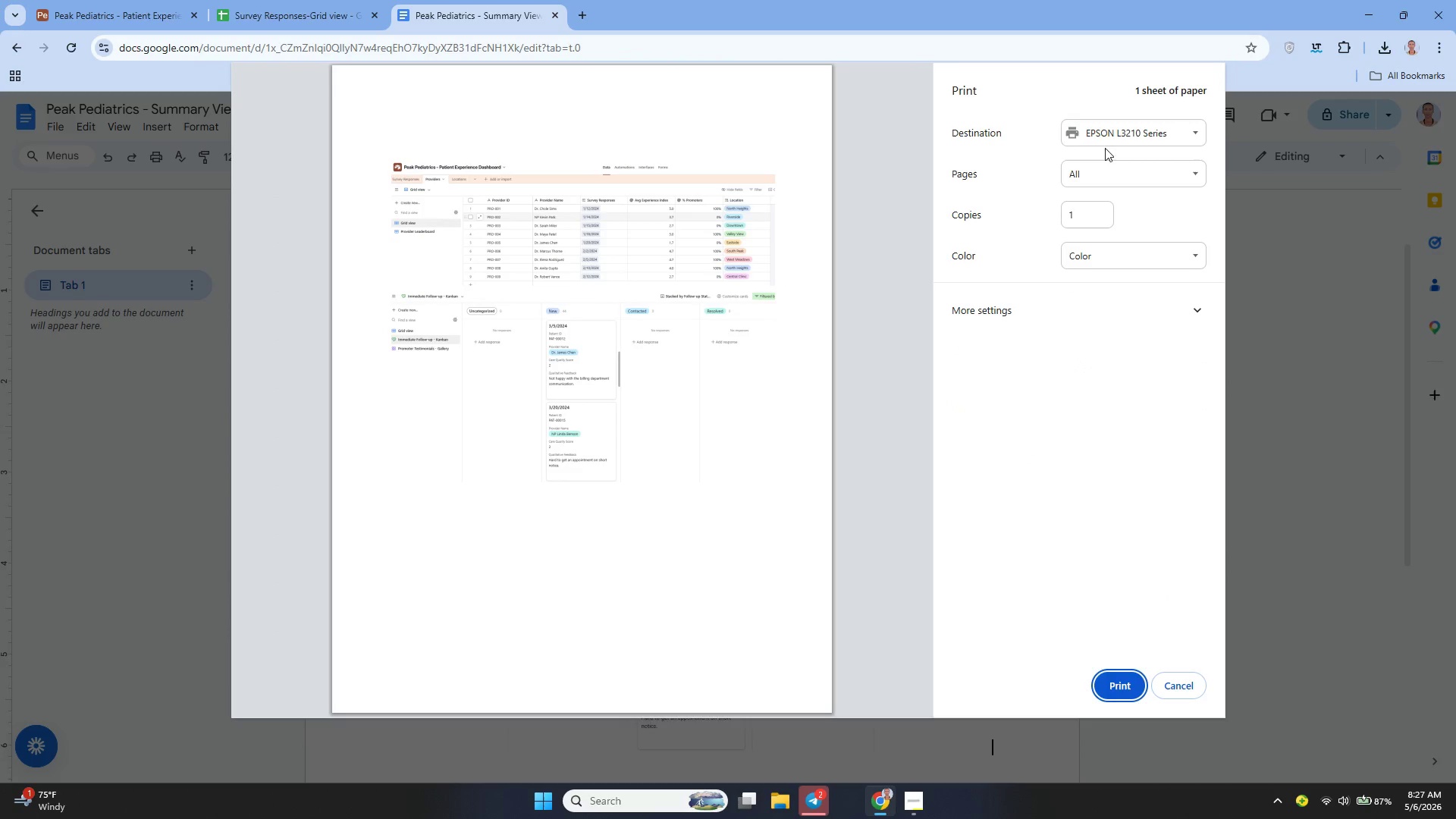 
left_click([1102, 137])
 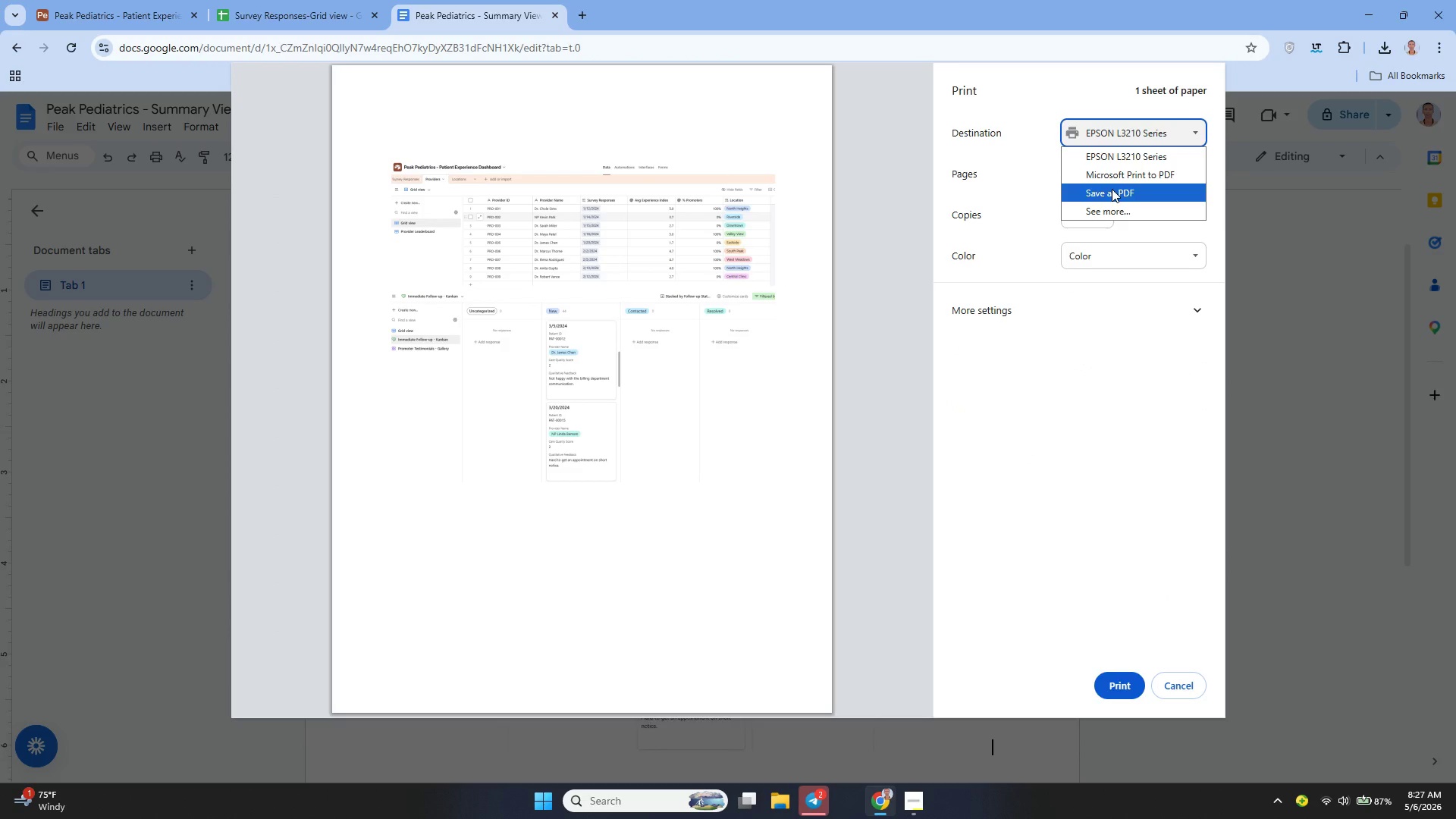 
left_click([1111, 190])
 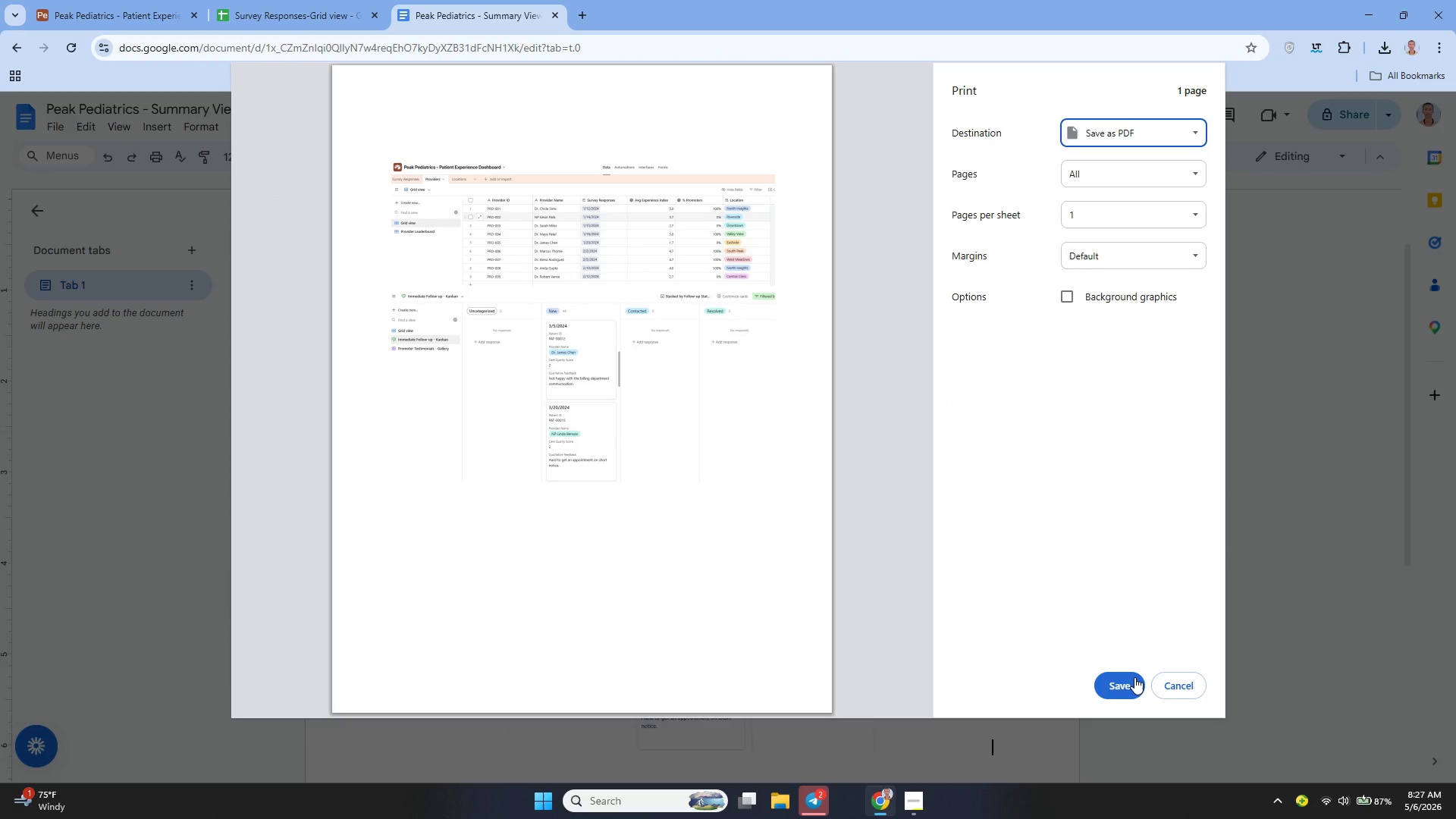 
left_click([1134, 677])
 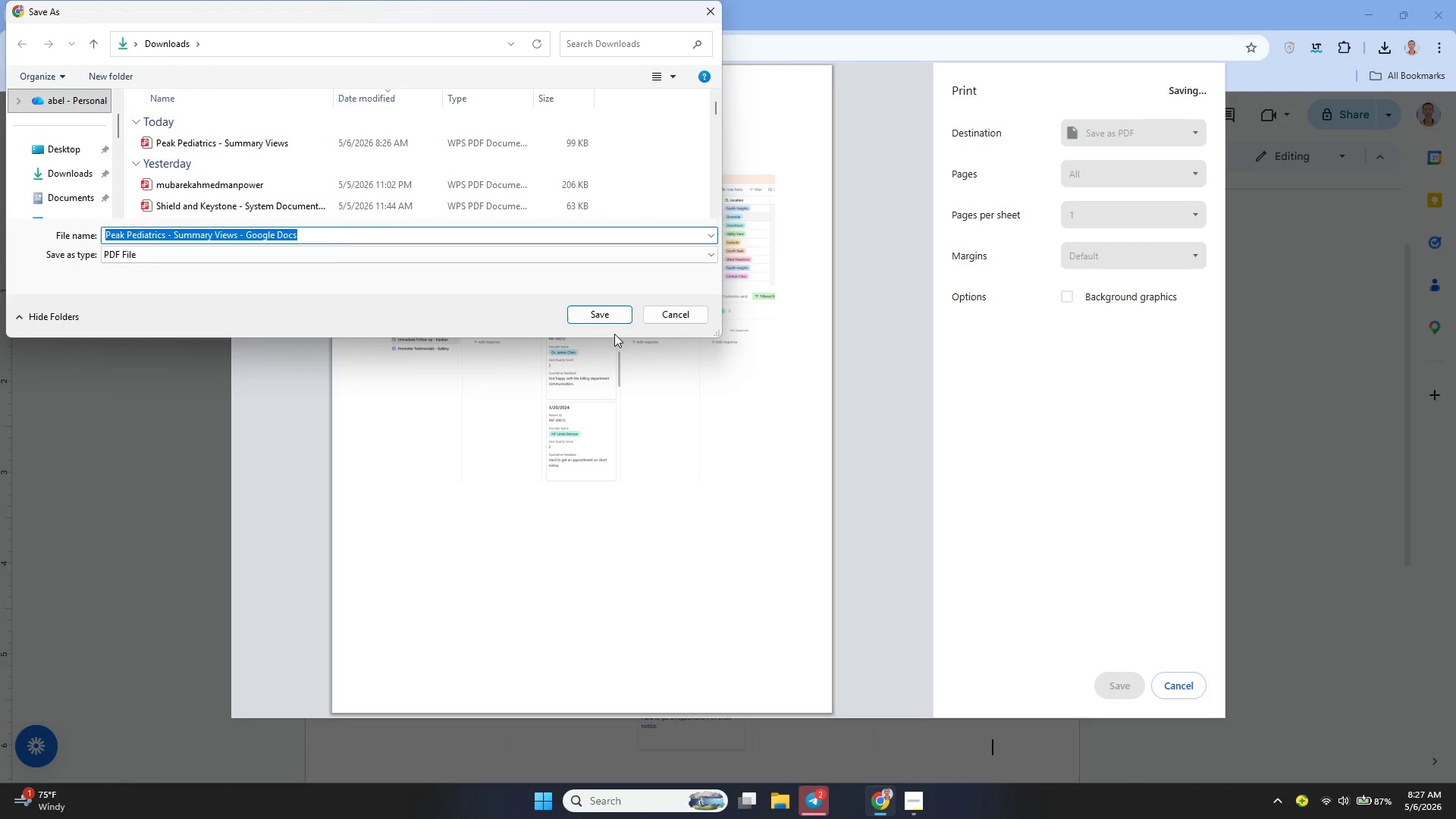 
left_click([595, 313])
 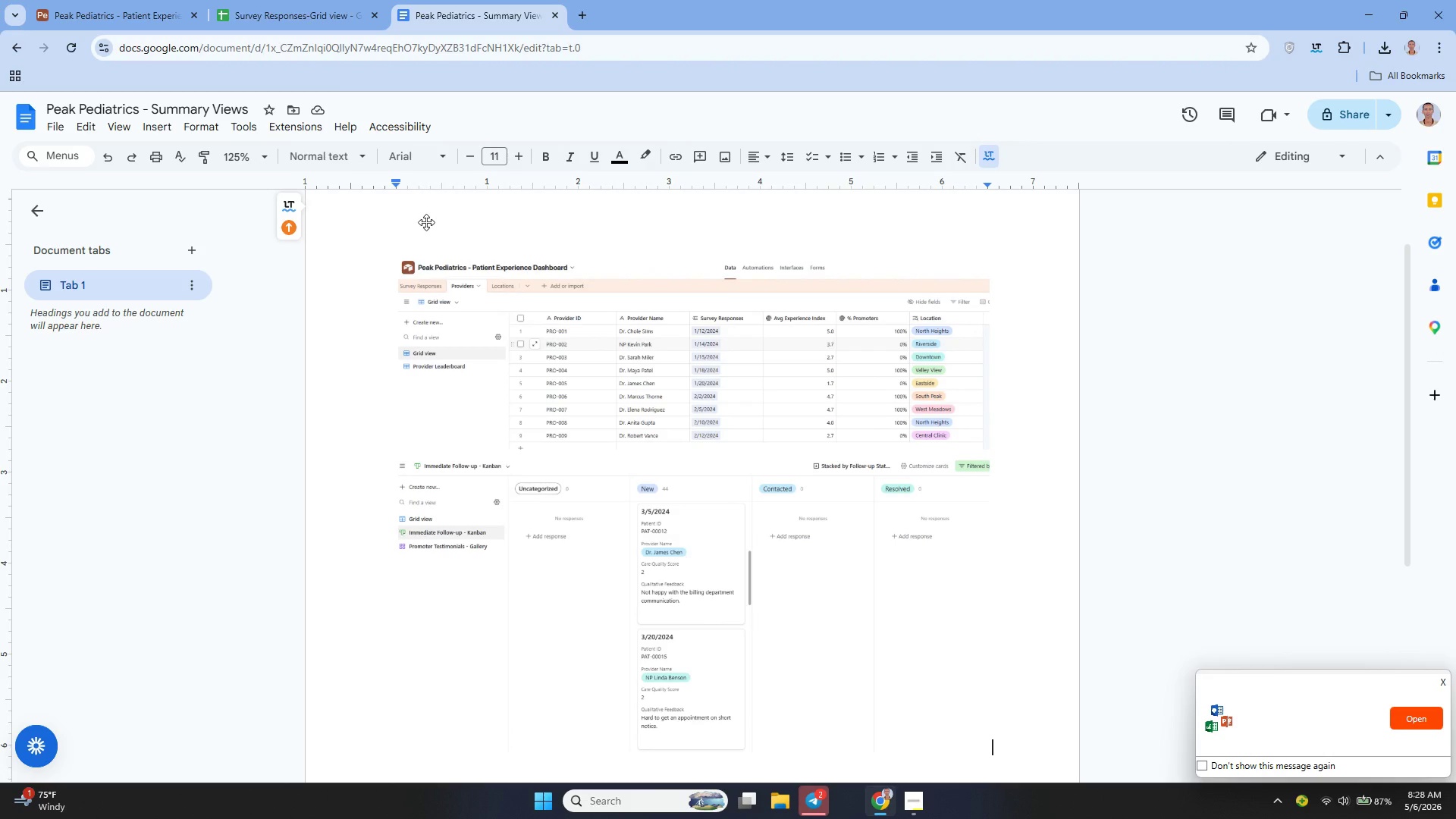 
wait(6.12)
 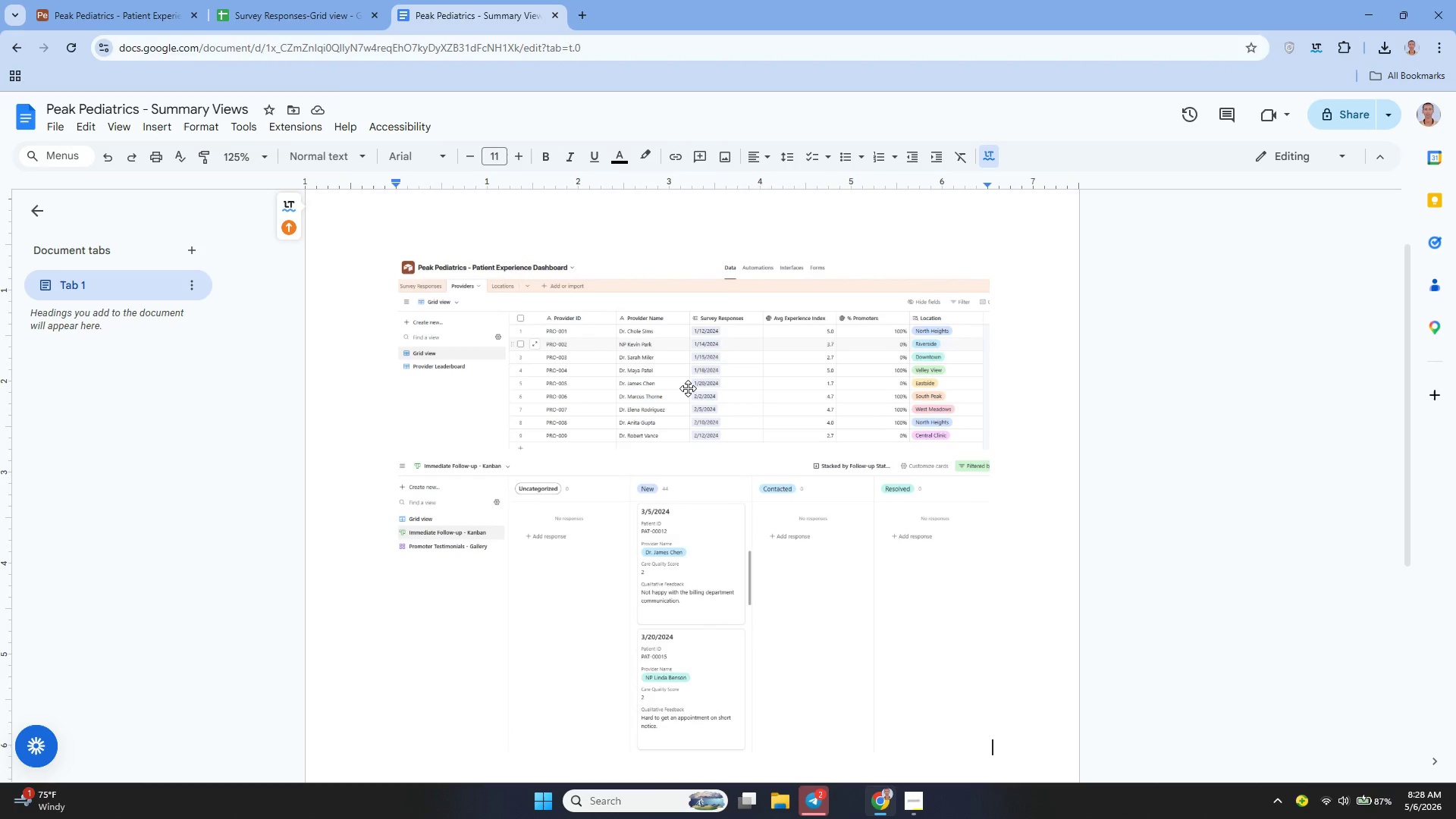 
left_click([559, 14])
 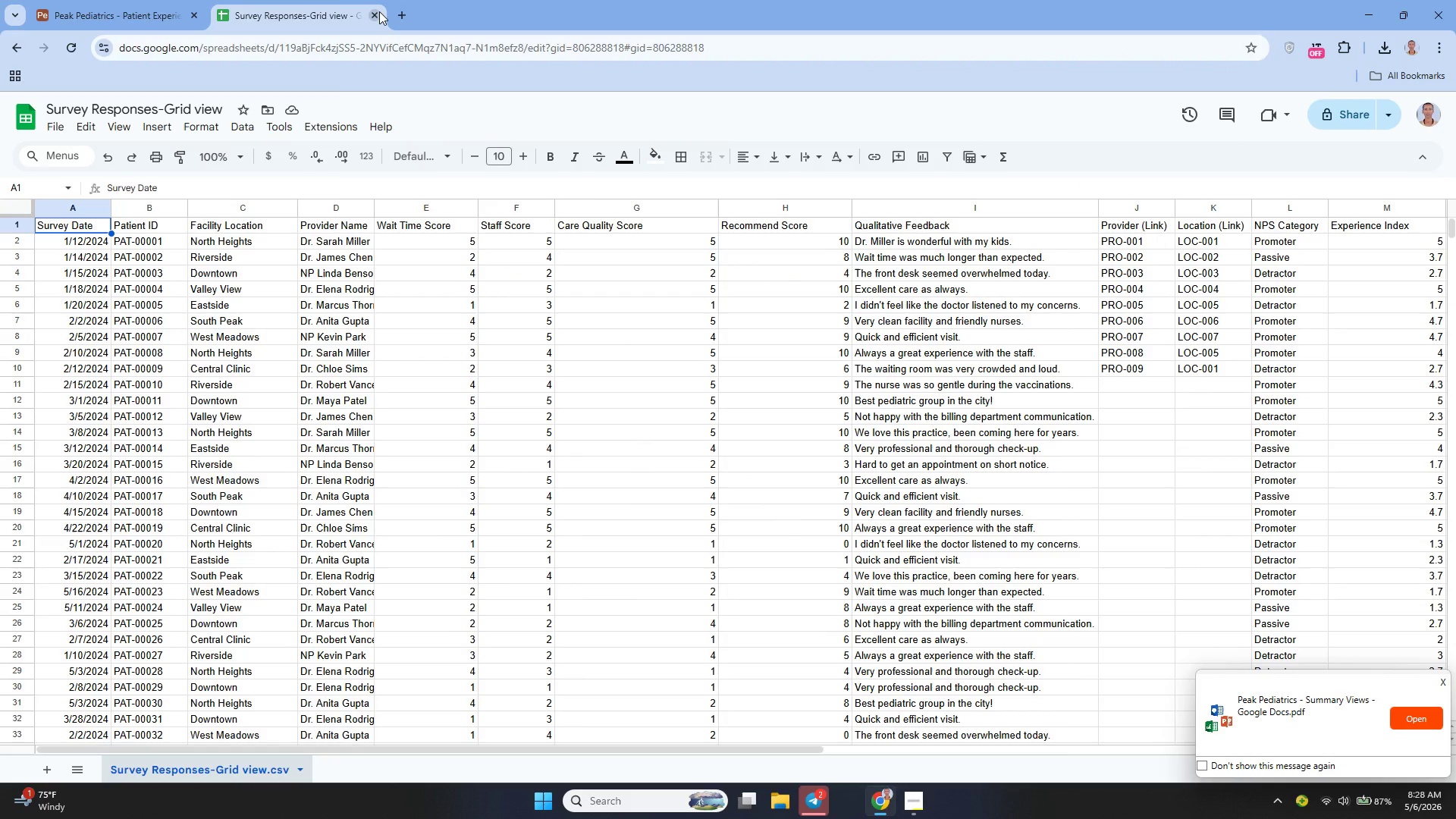 
left_click([379, 11])
 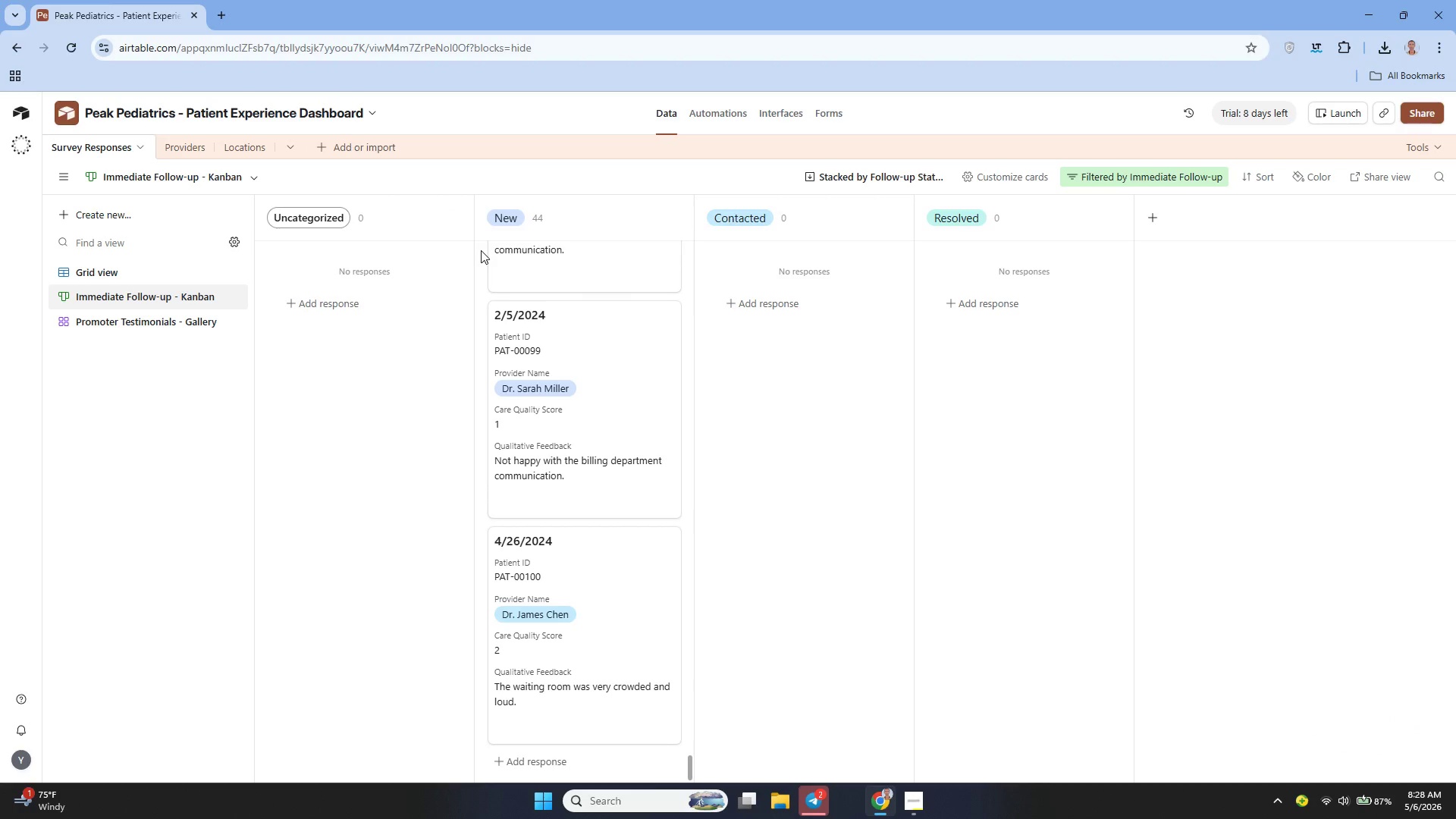 